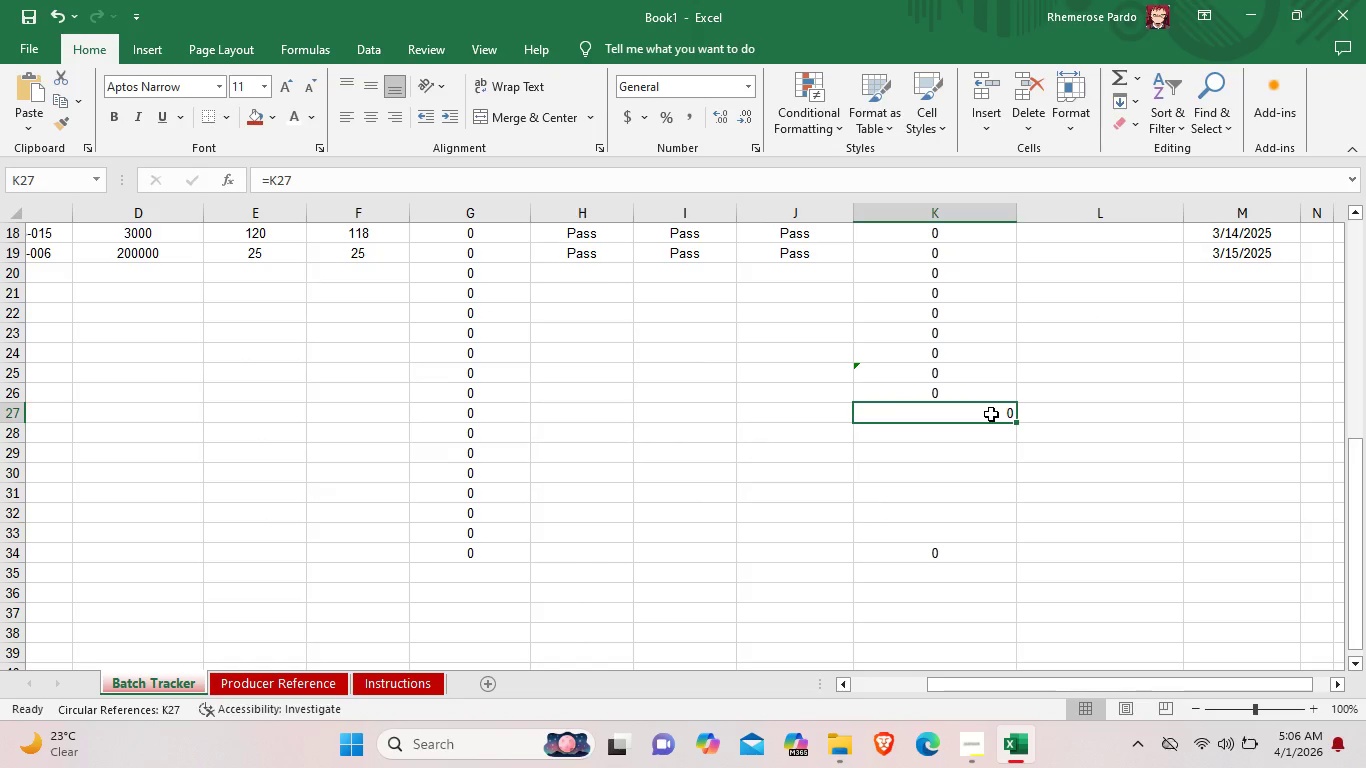 
double_click([991, 414])
 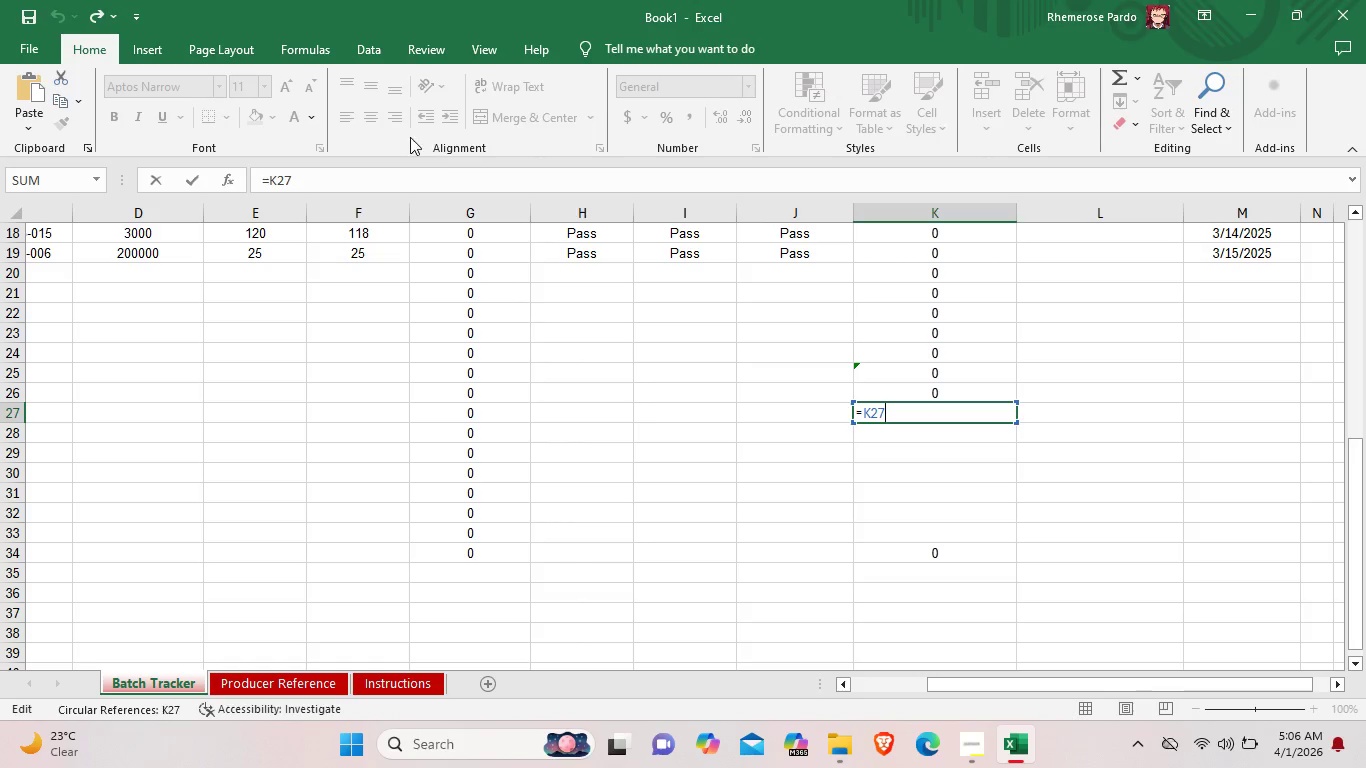 
left_click([948, 449])
 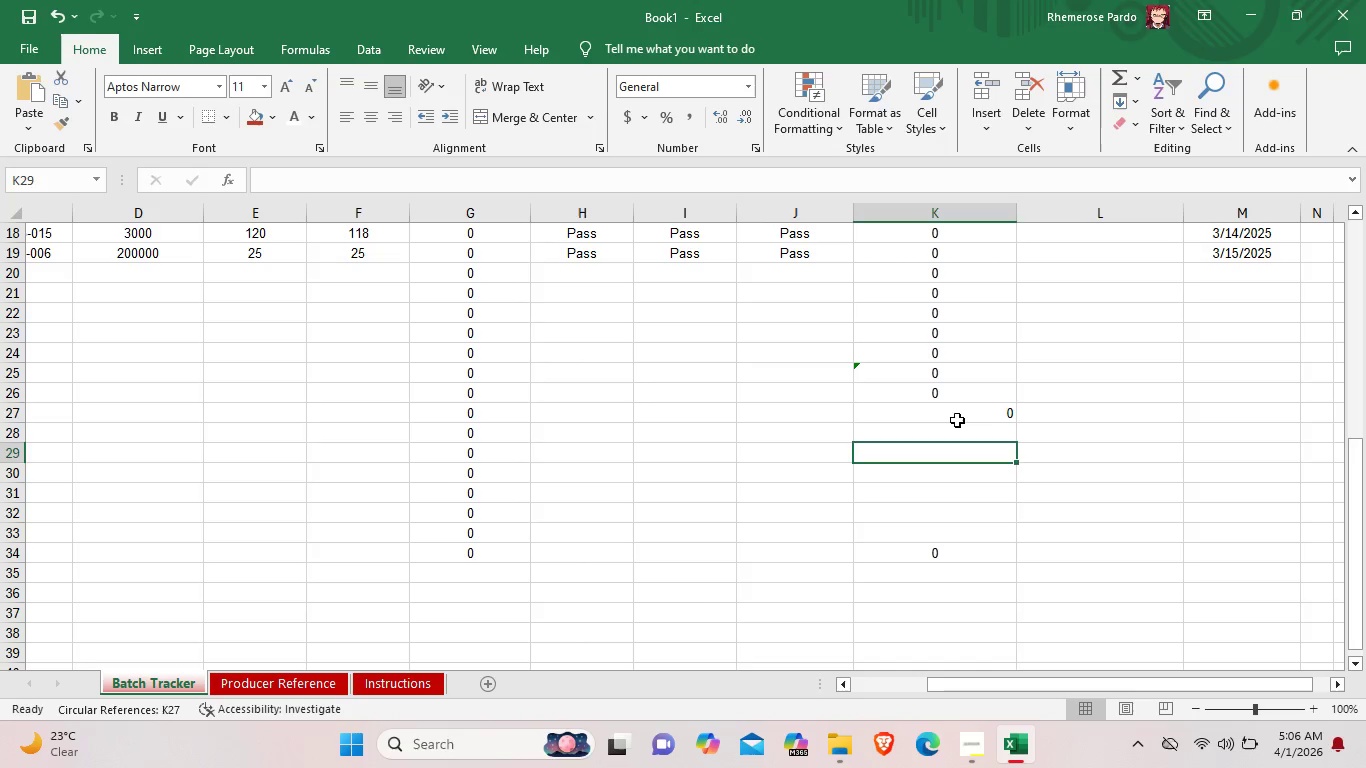 
left_click([957, 420])
 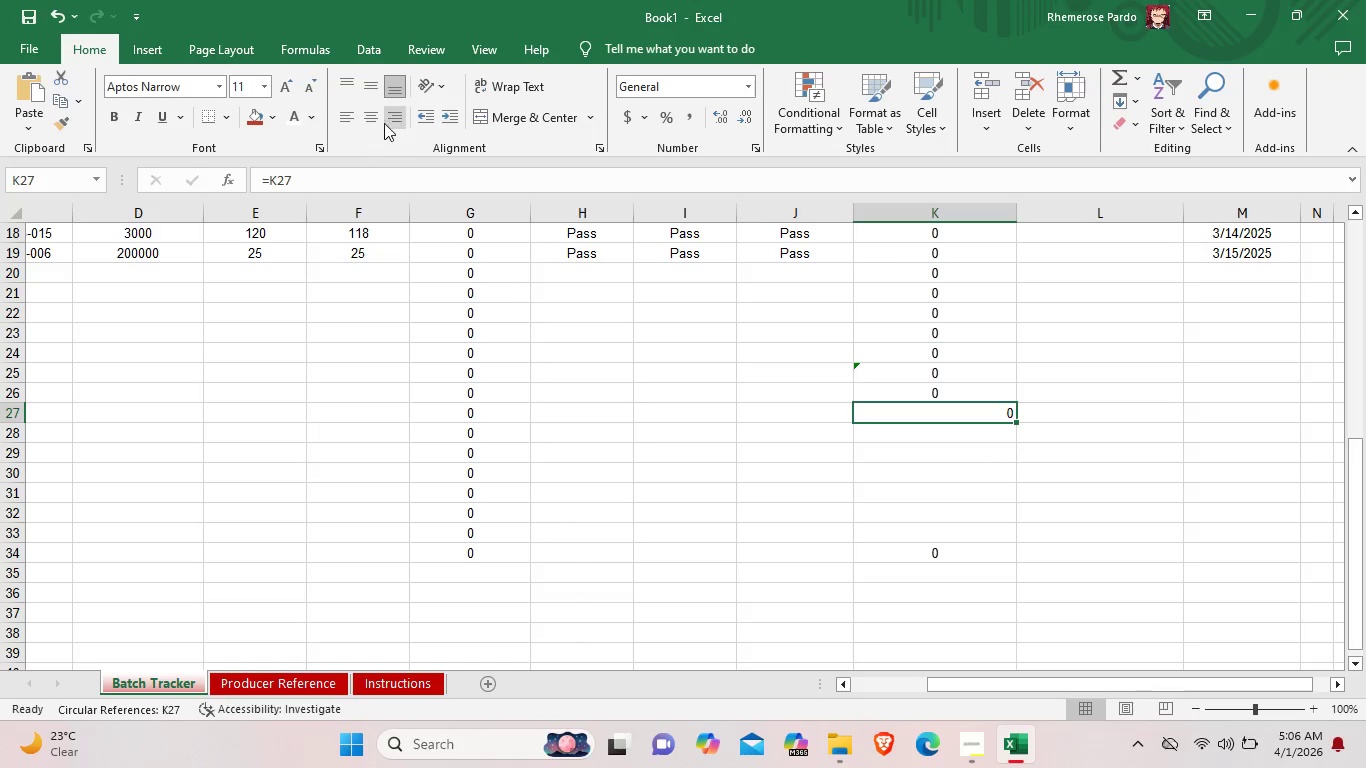 
left_click([379, 117])
 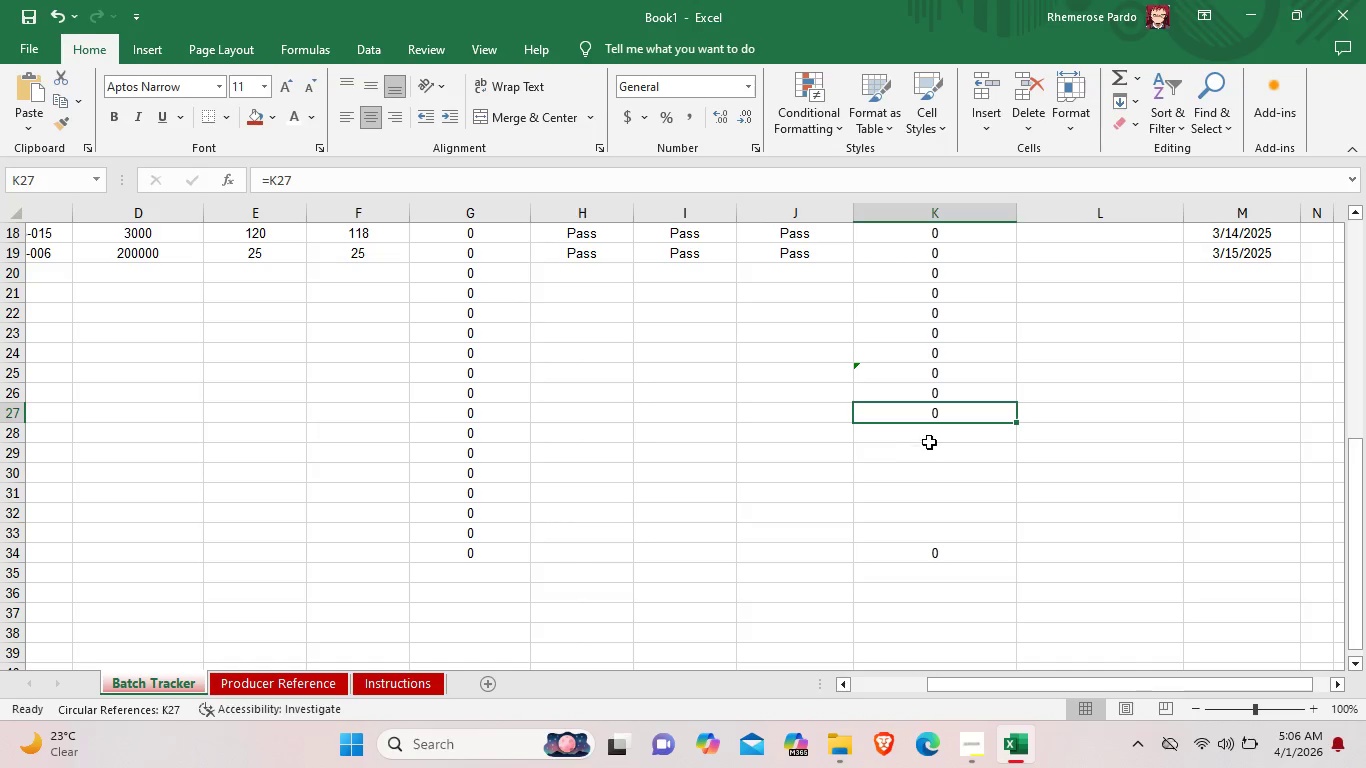 
left_click([932, 438])
 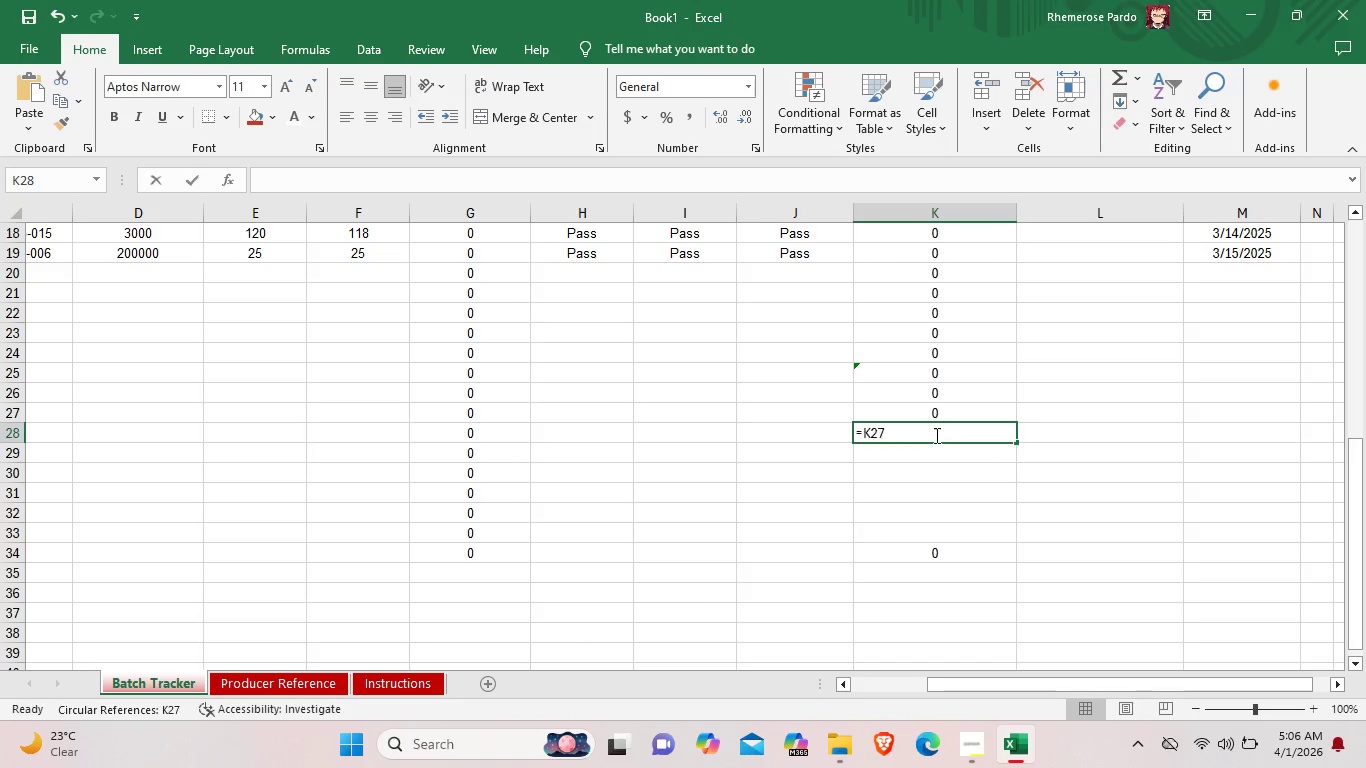 
double_click([935, 435])
 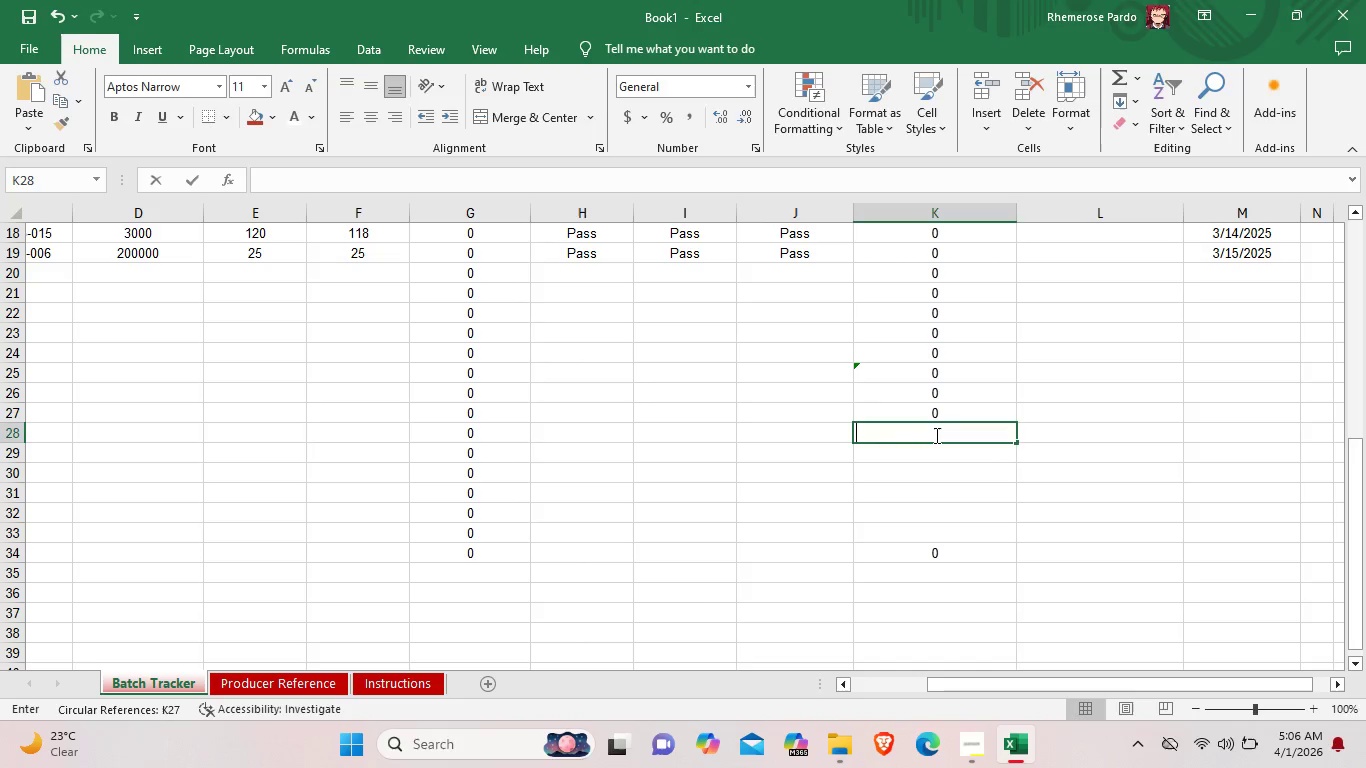 
key(Control+V)
 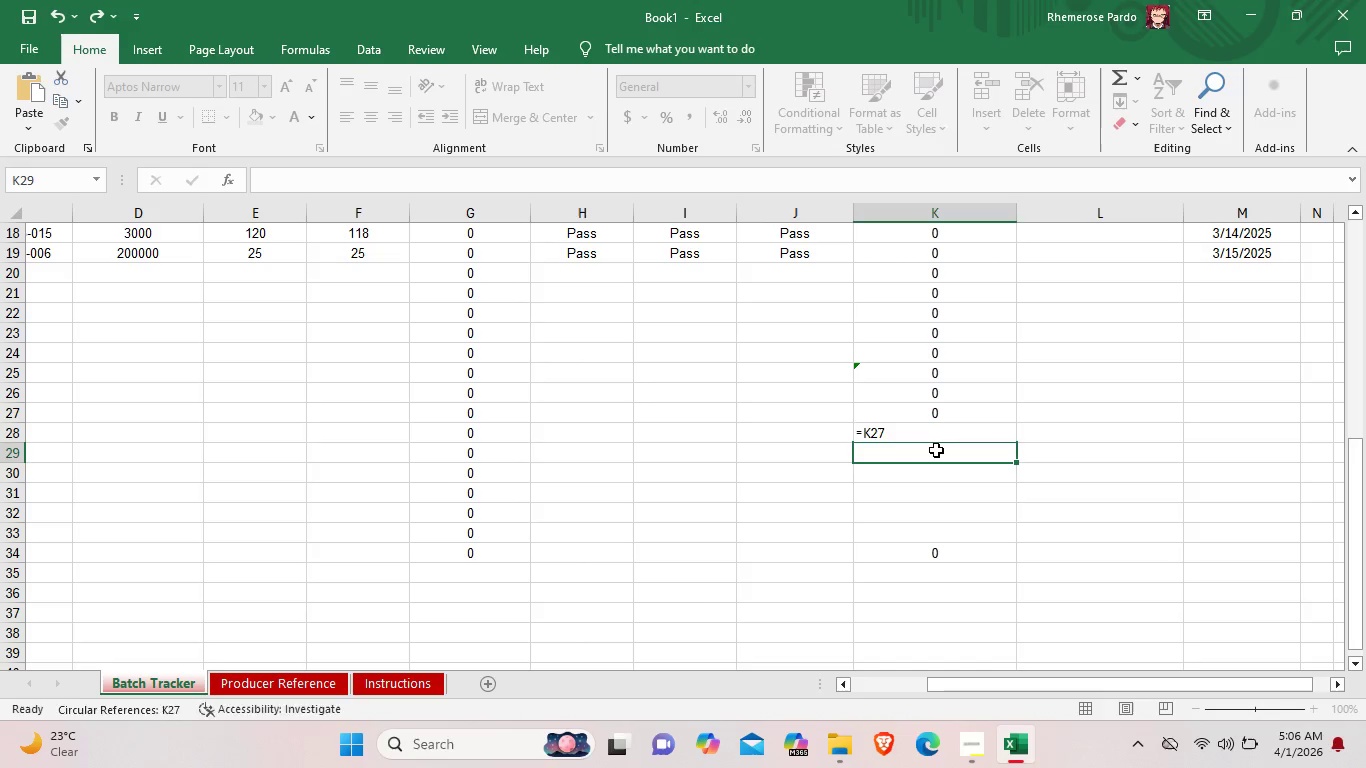 
left_click([936, 452])
 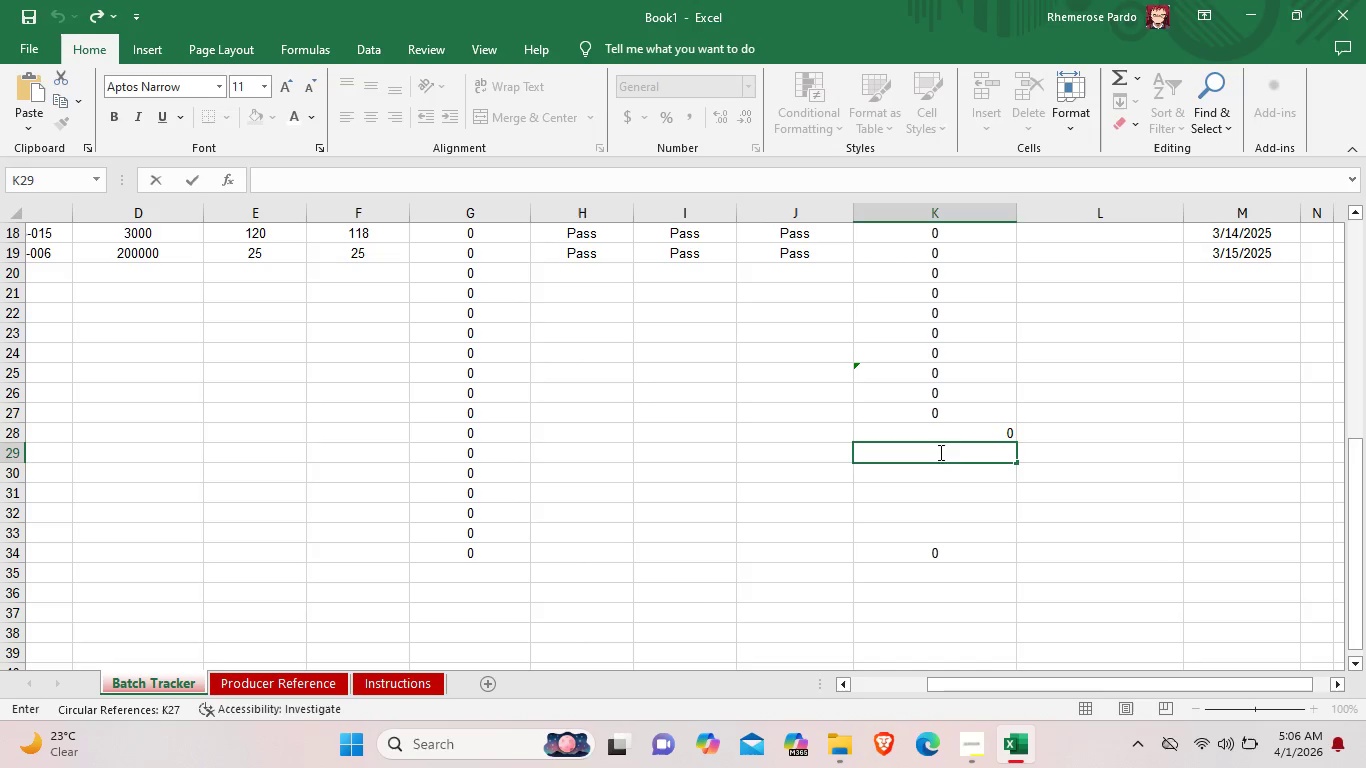 
key(Control+V)
 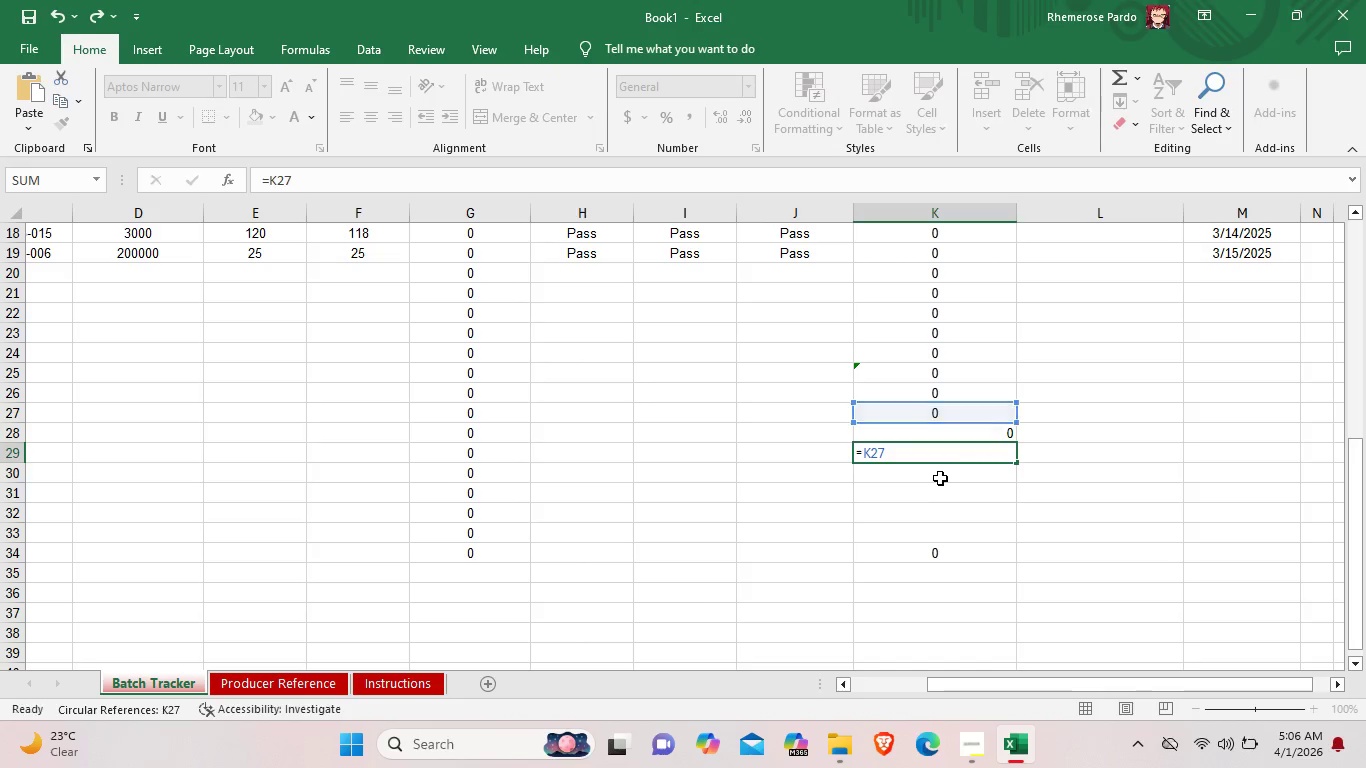 
double_click([940, 477])
 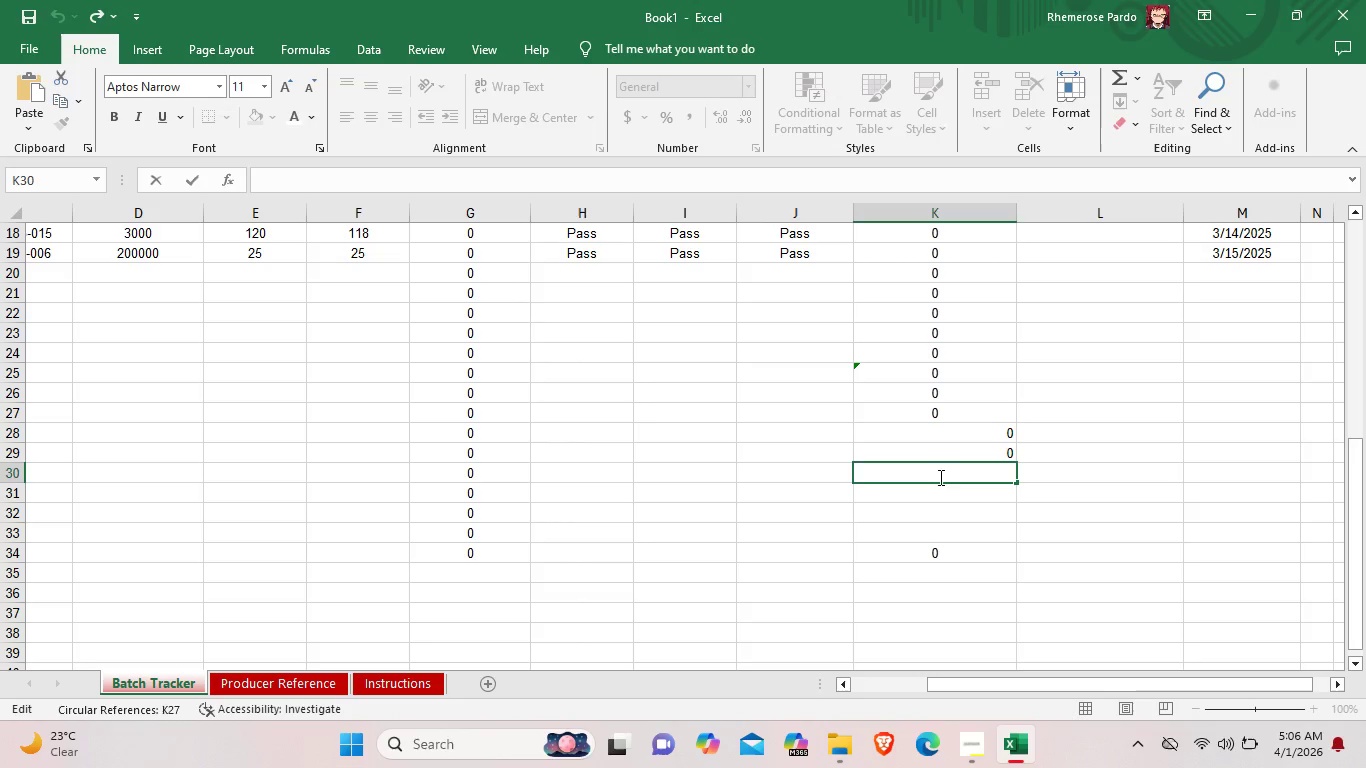 
key(Control+V)
 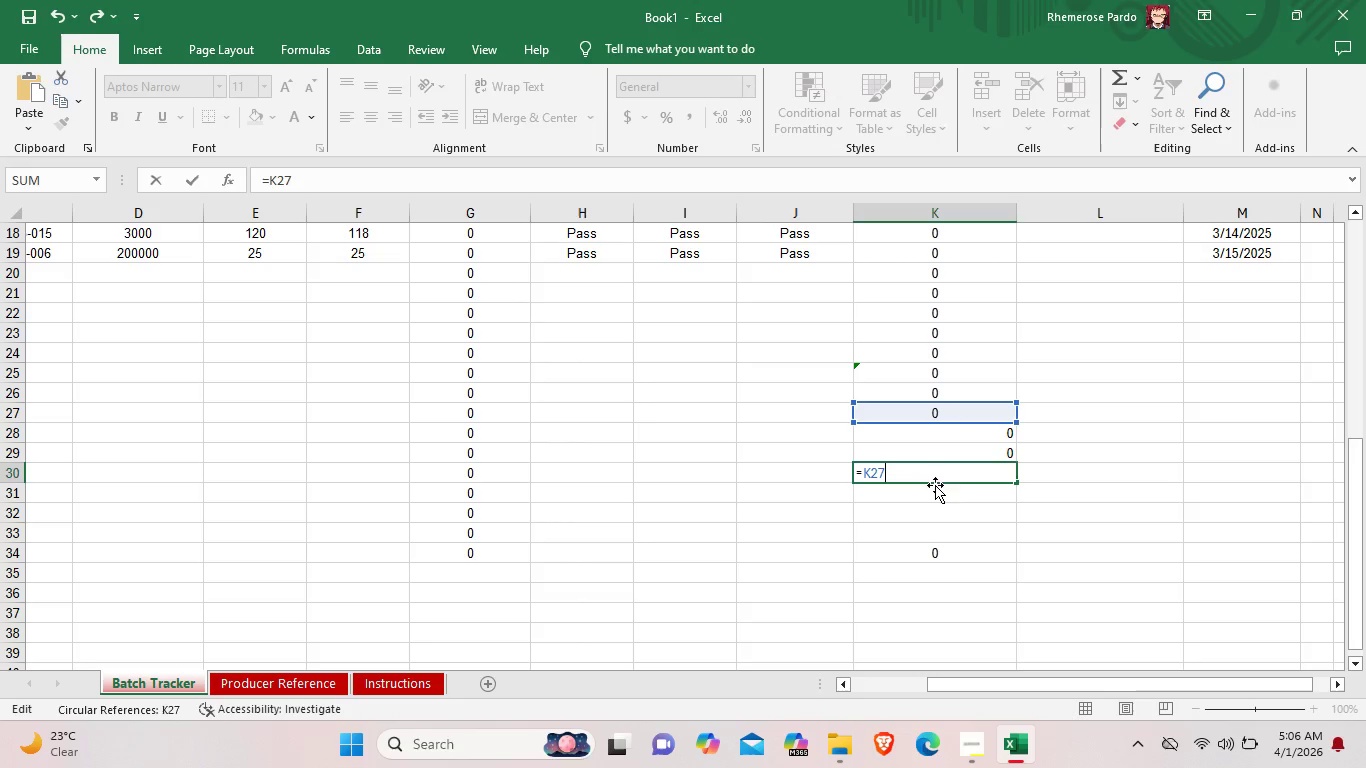 
double_click([934, 493])
 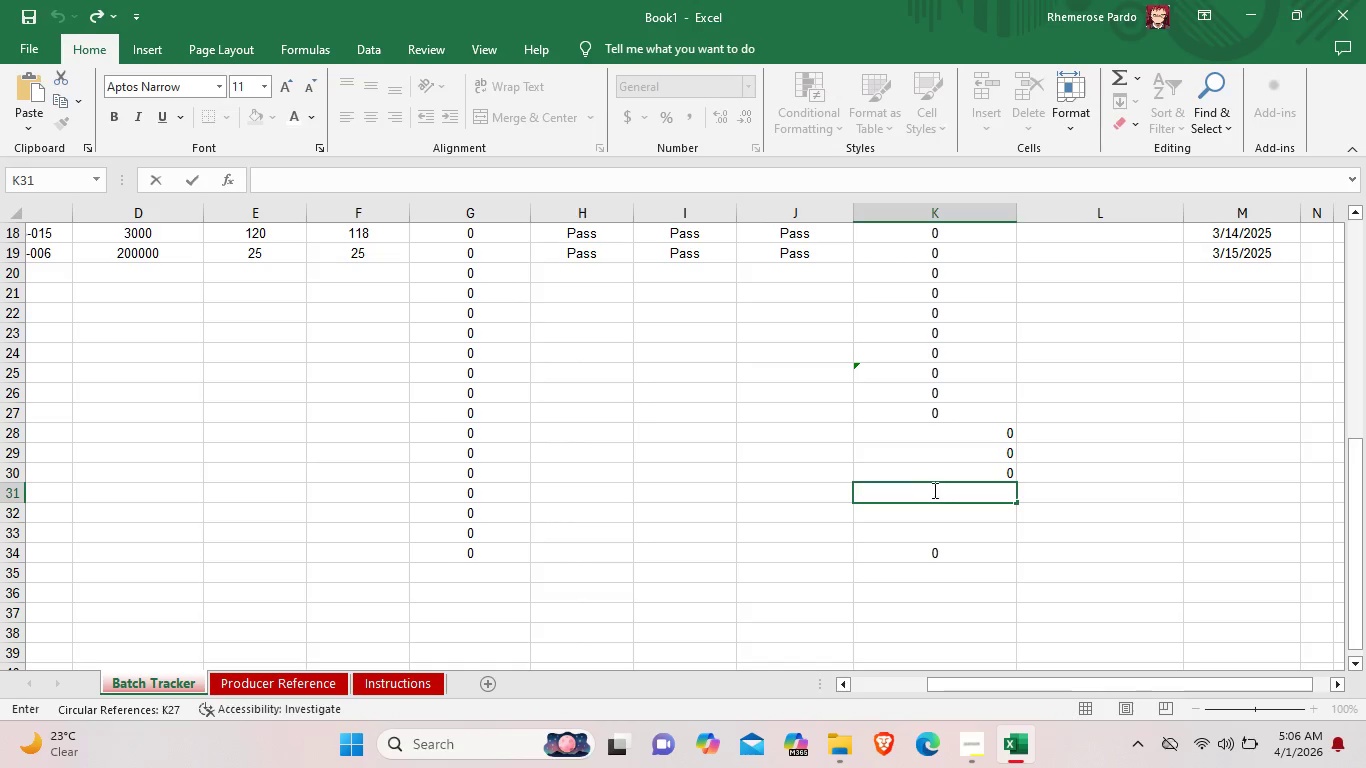 
key(Control+V)
 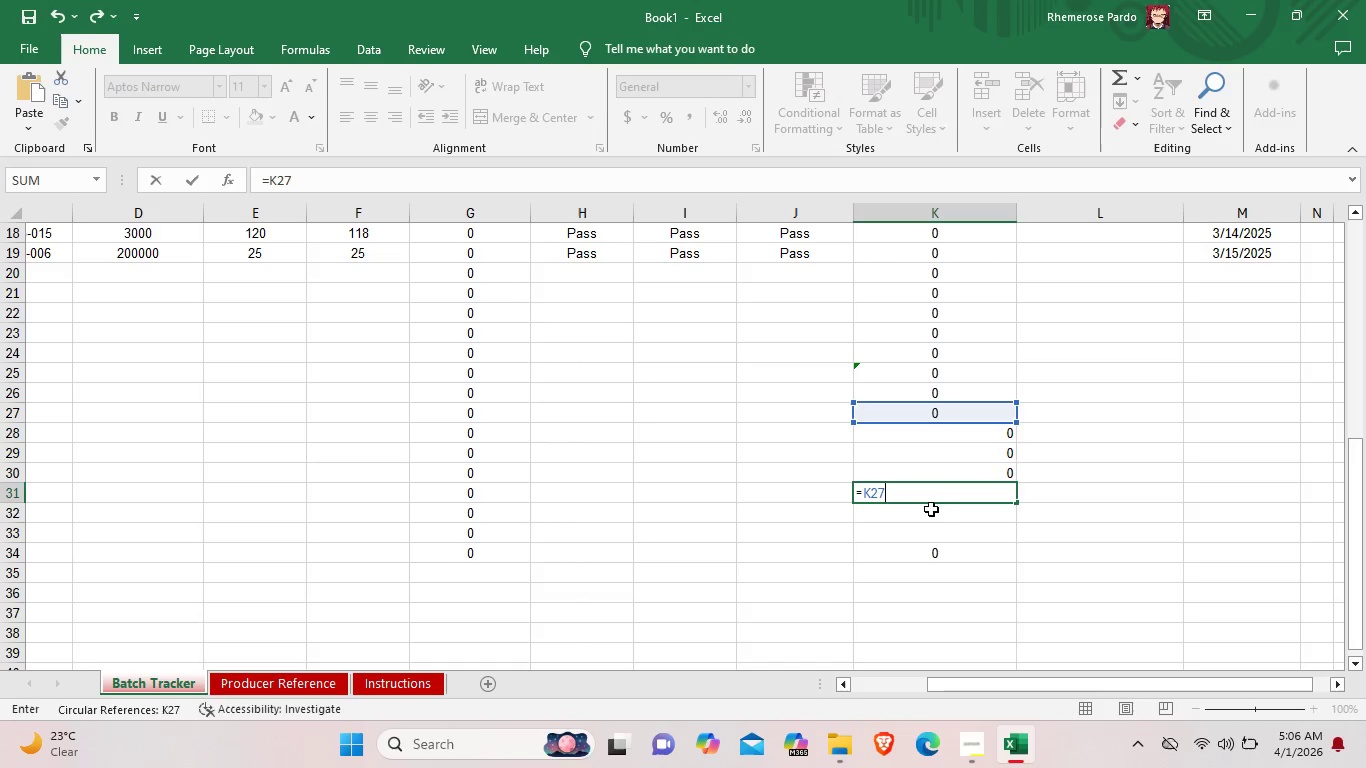 
double_click([931, 511])
 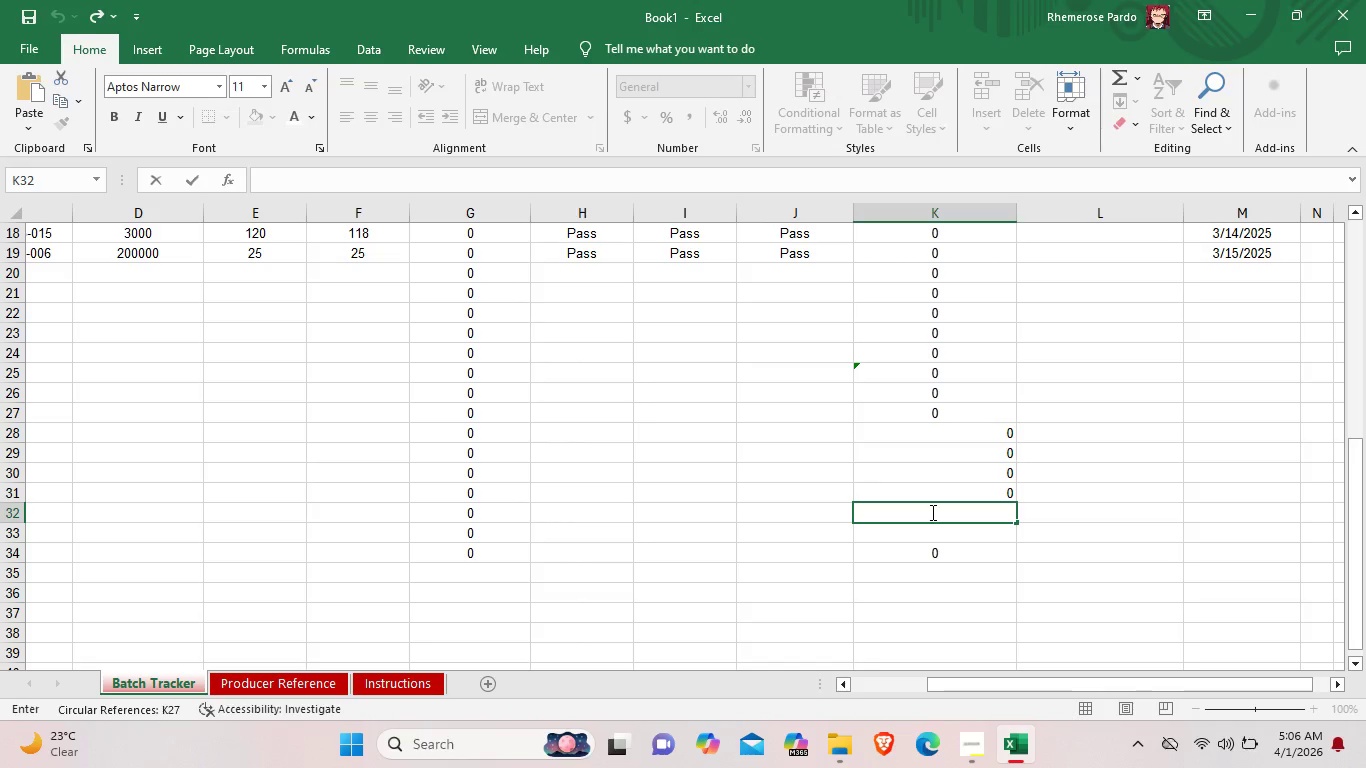 
key(Control+V)
 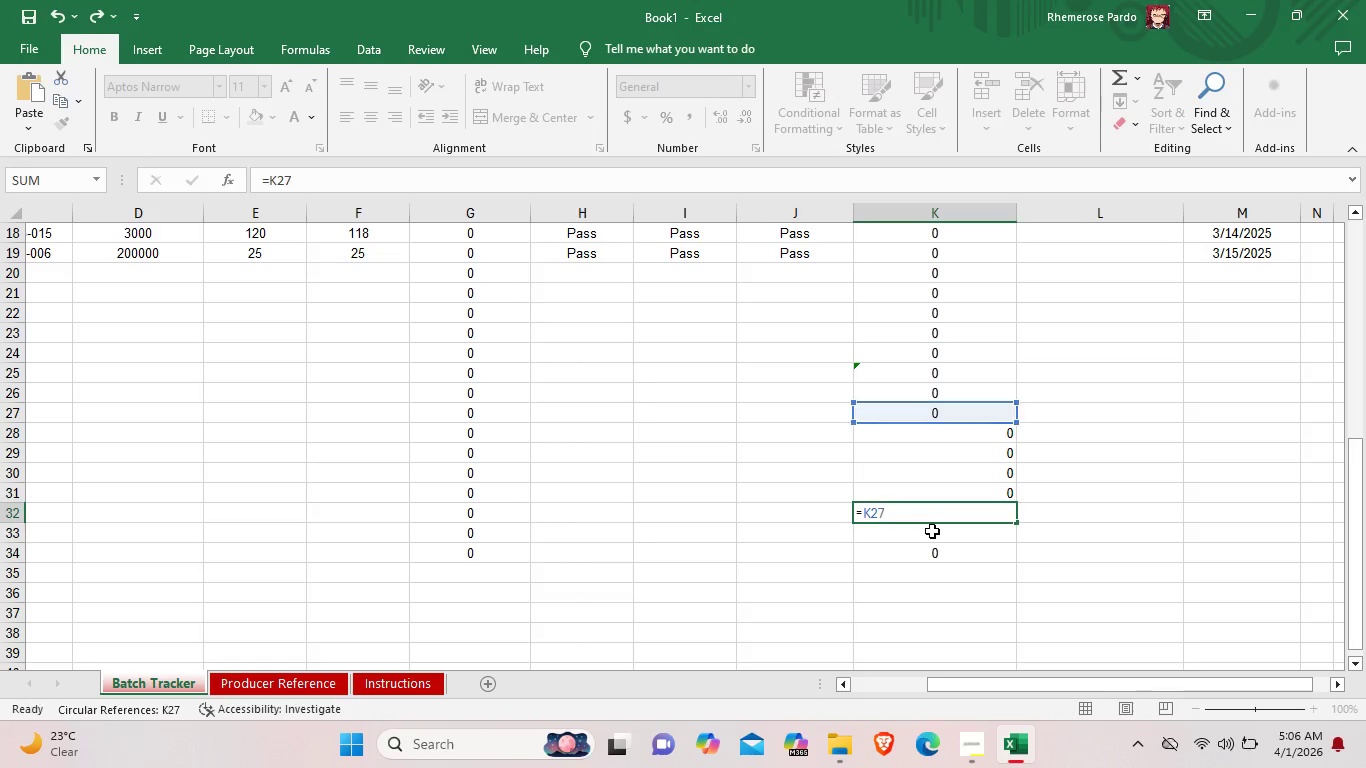 
left_click([932, 531])
 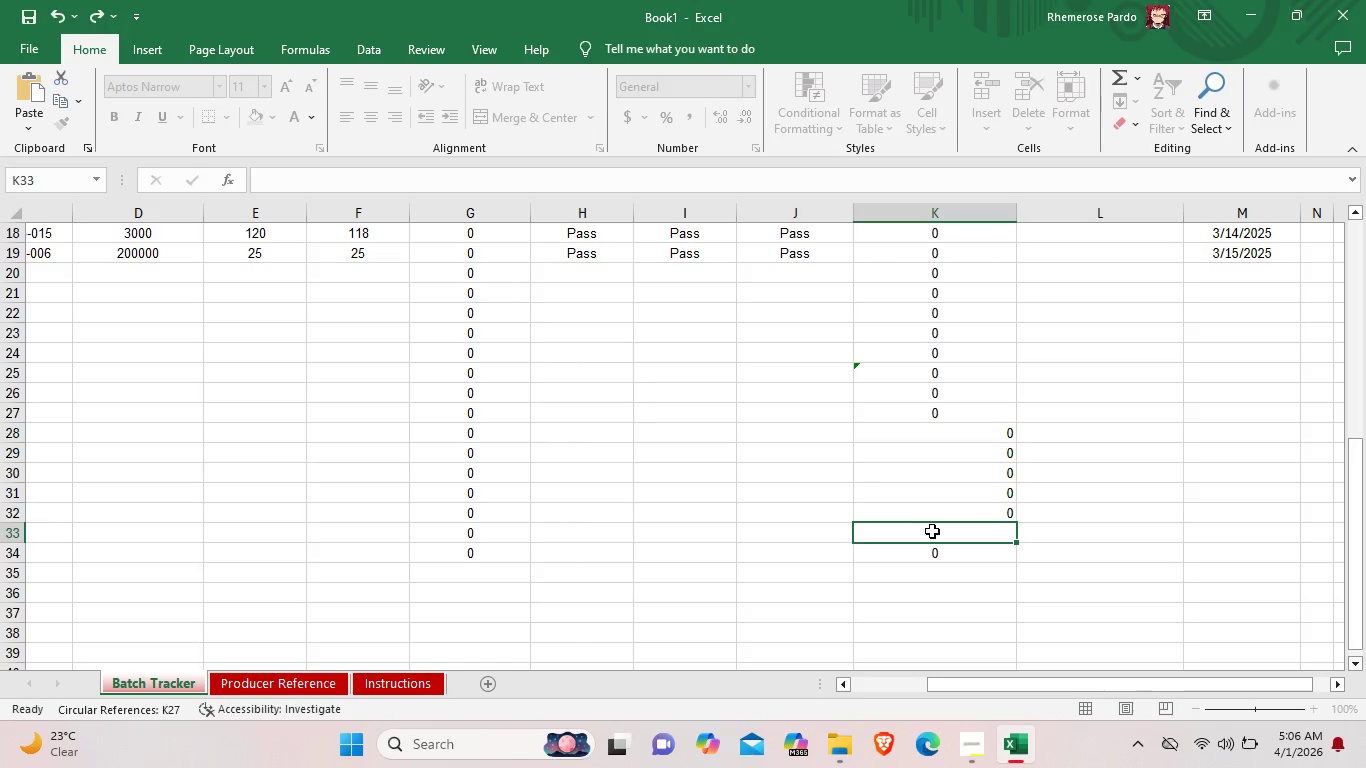 
double_click([933, 531])
 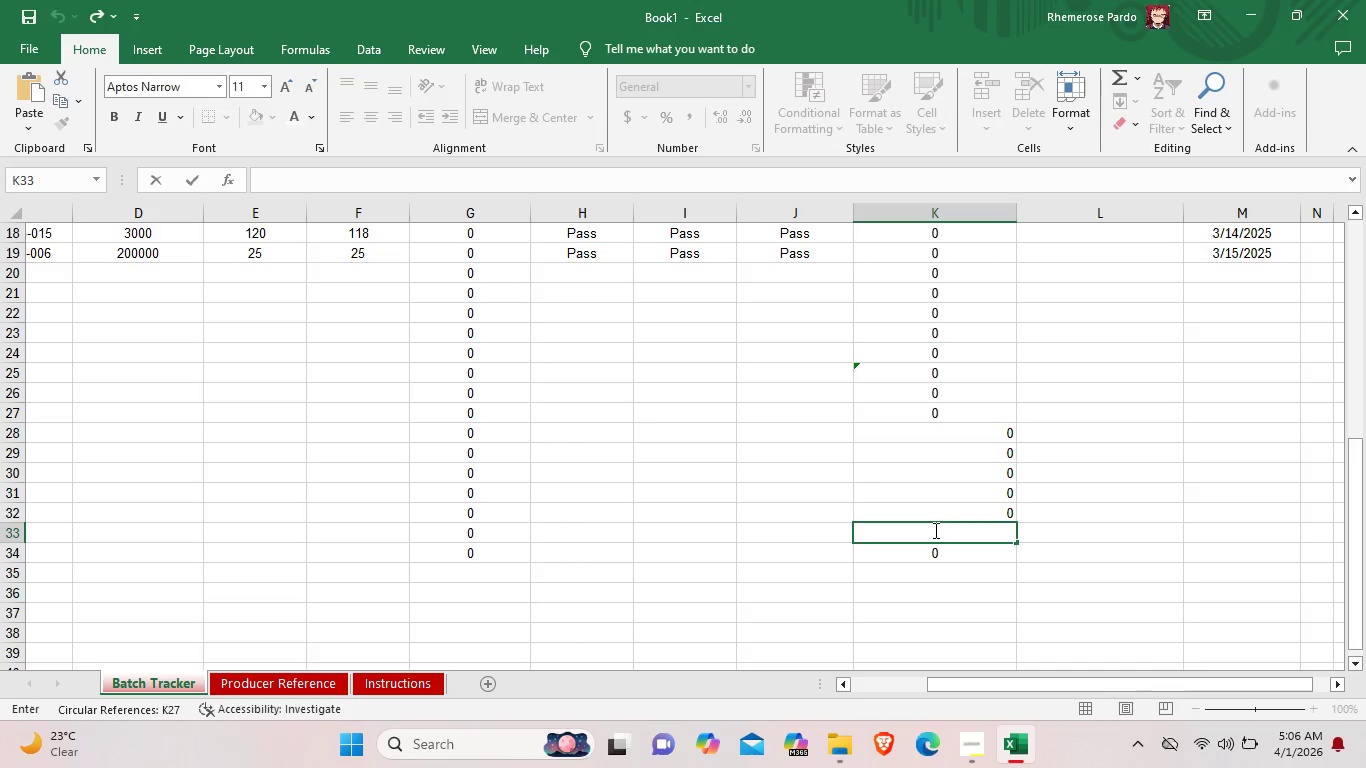 
key(Control+V)
 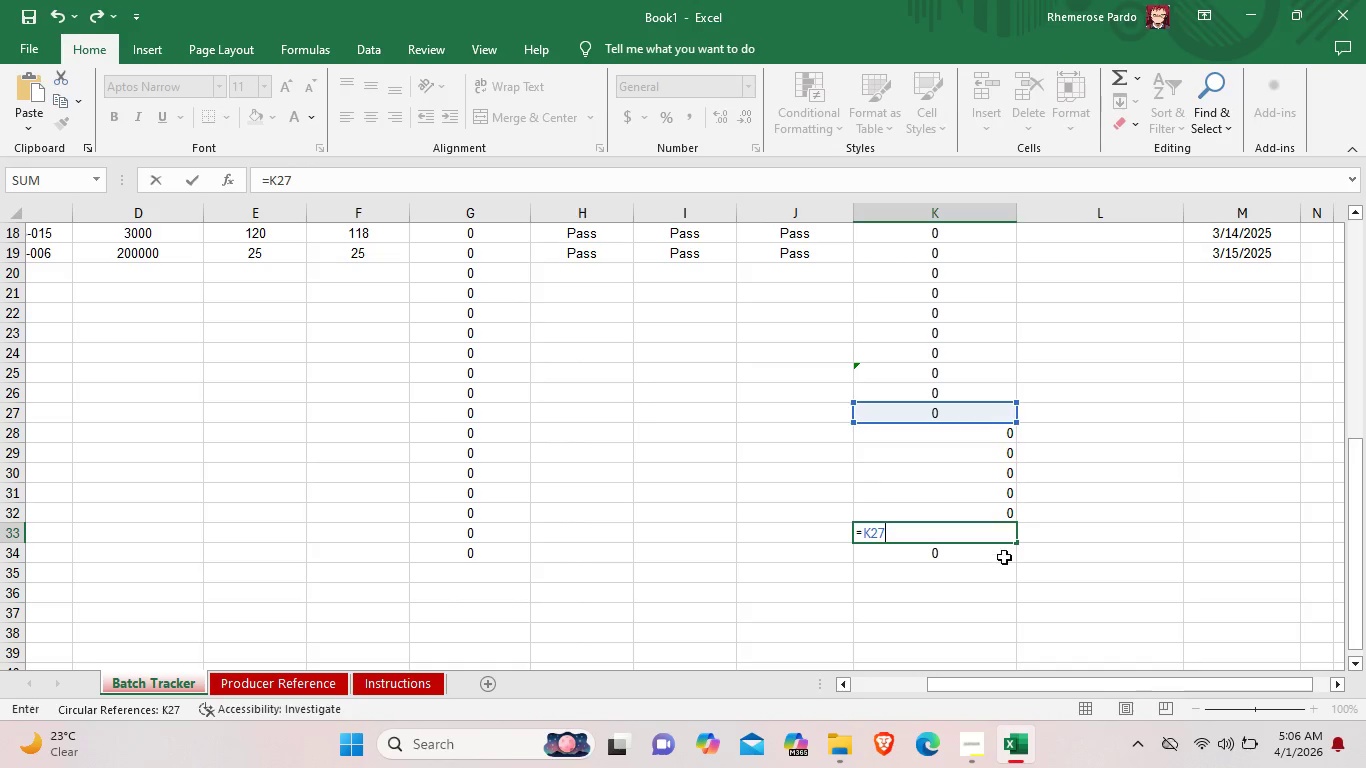 
left_click([1004, 557])
 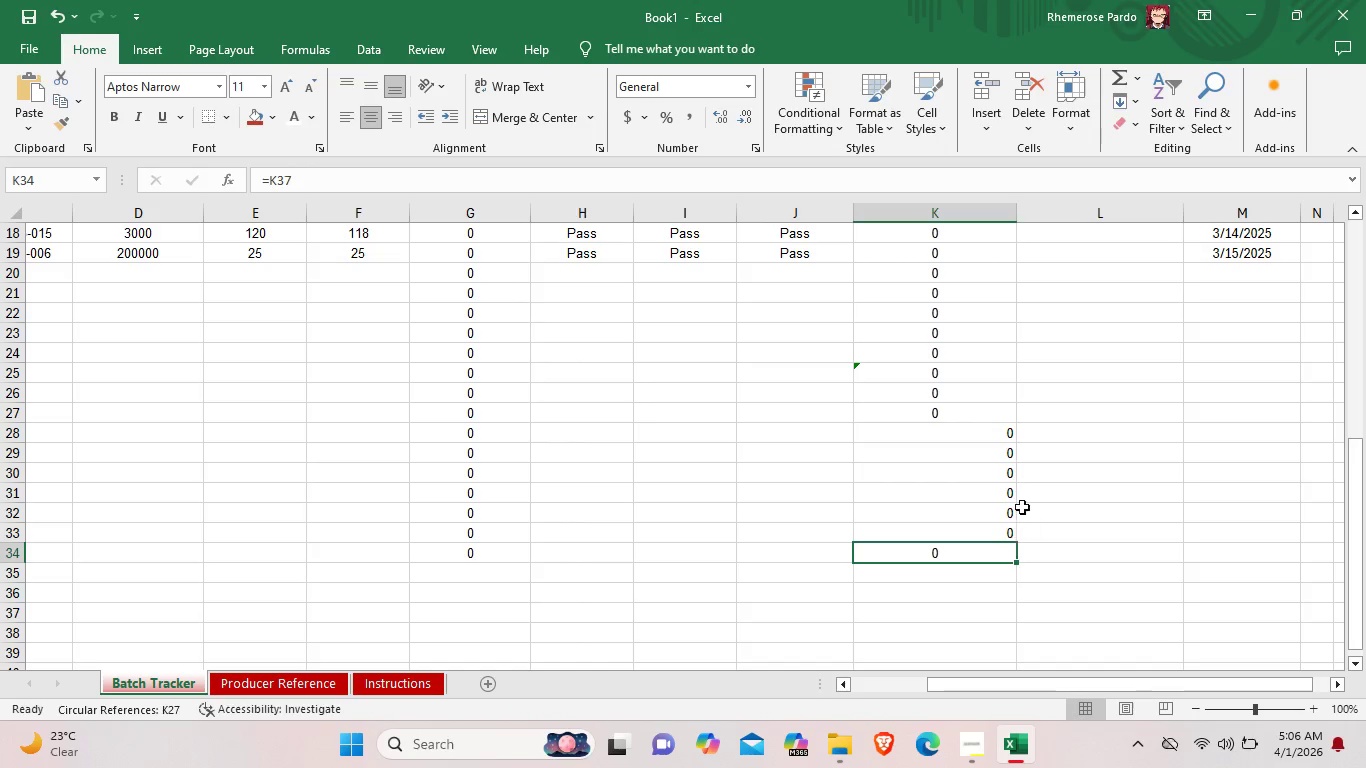 
left_click([1001, 452])
 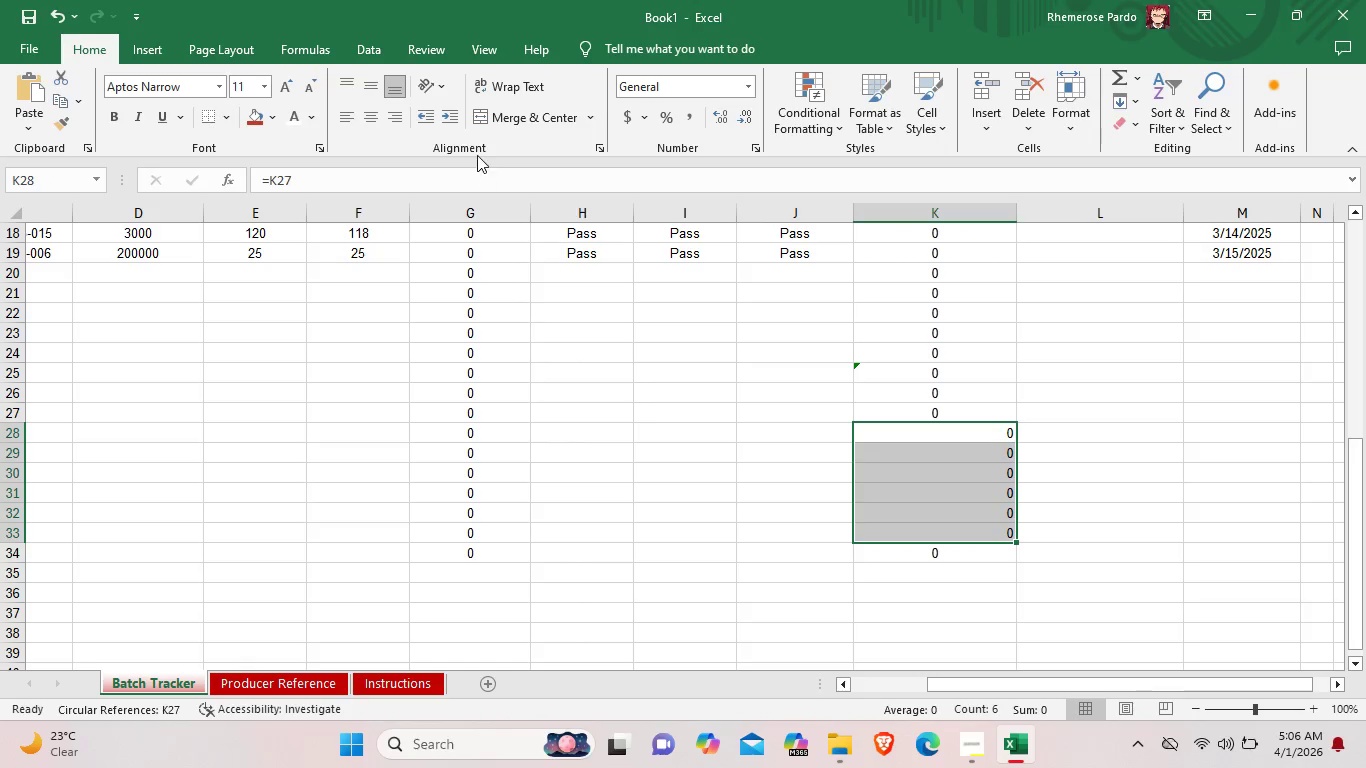 
left_click_drag(start_coordinate=[994, 432], to_coordinate=[995, 531])
 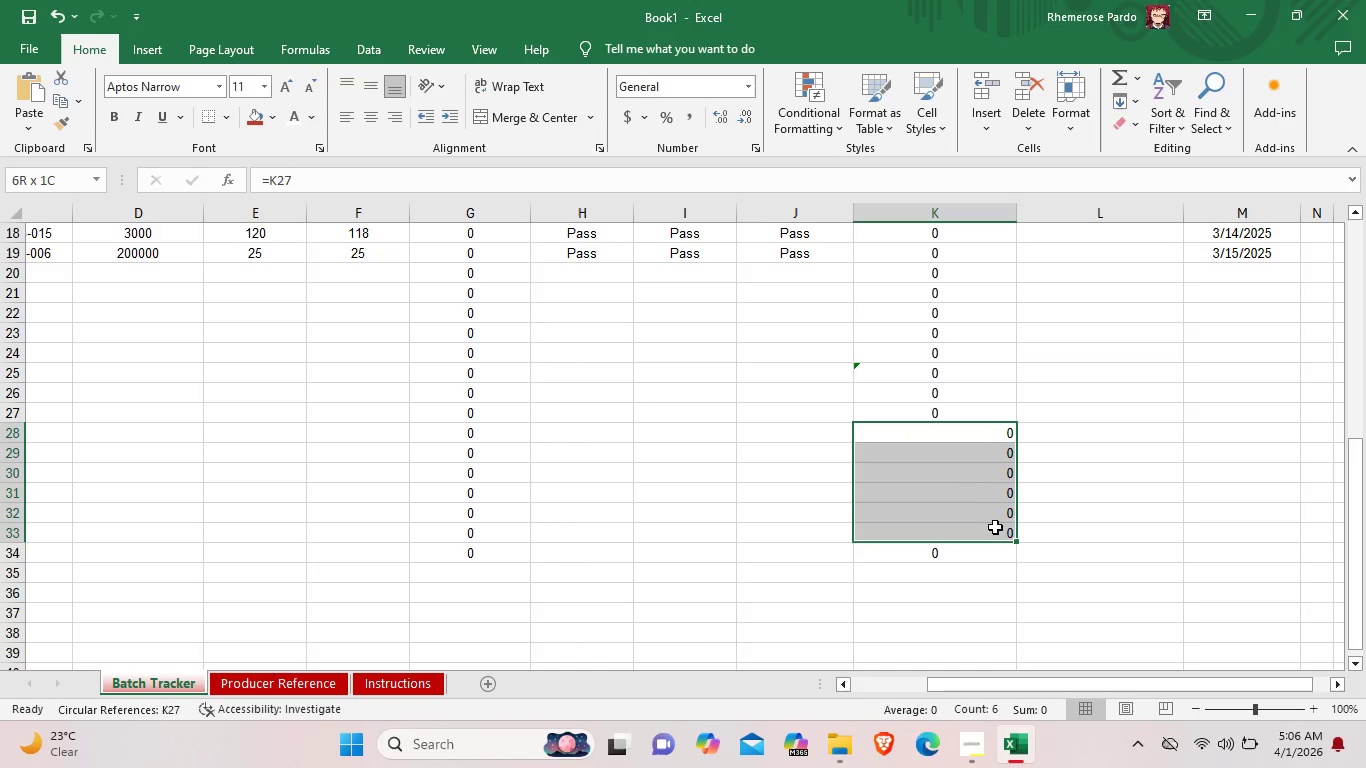 
left_click([378, 115])
 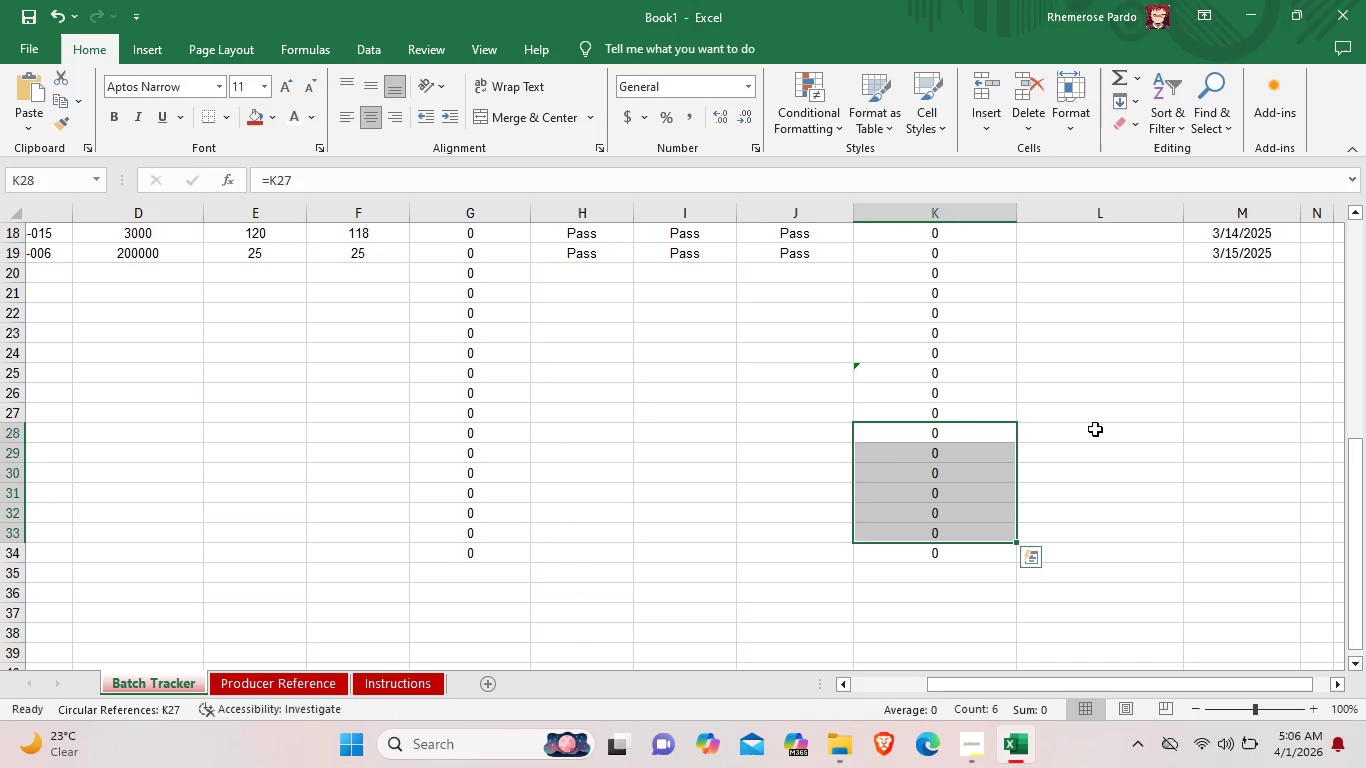 
left_click([1111, 442])
 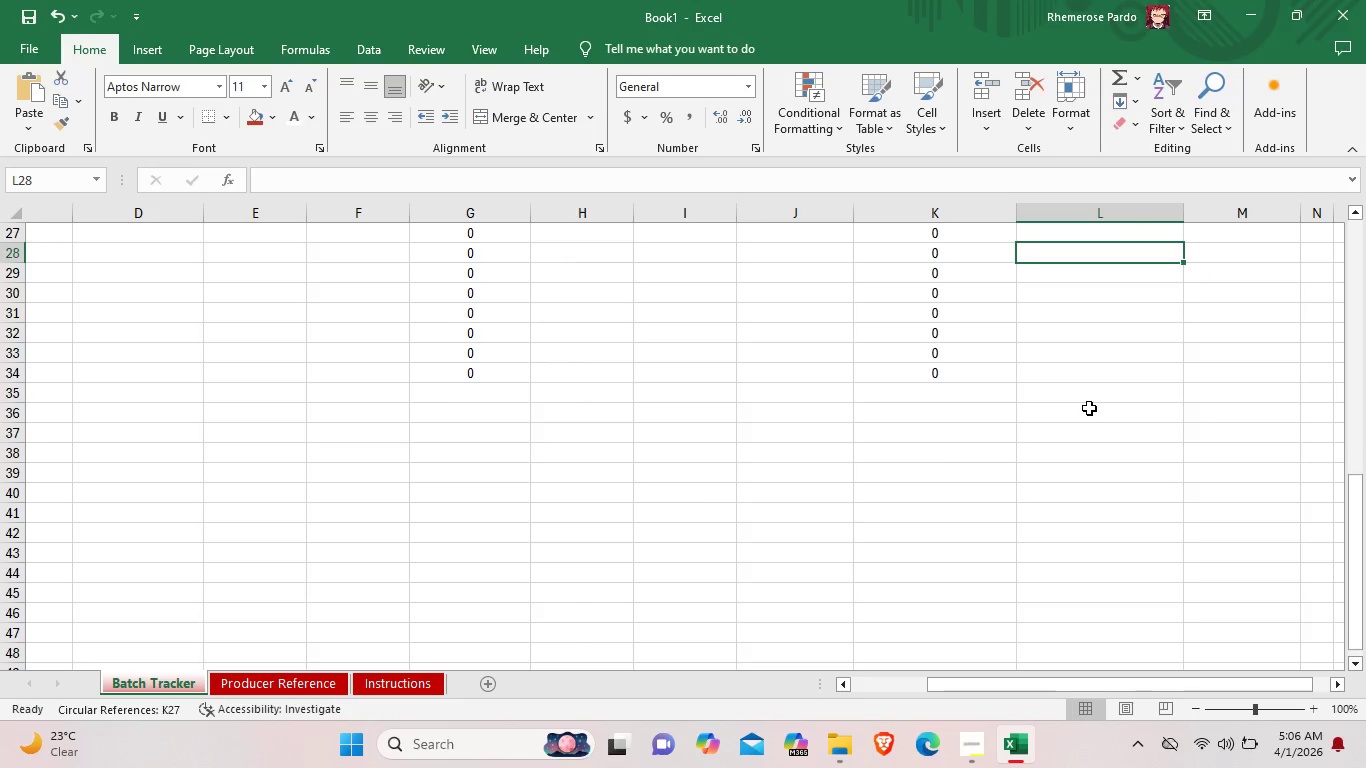 
scroll: coordinate [1089, 408], scroll_direction: down, amount: 3.0
 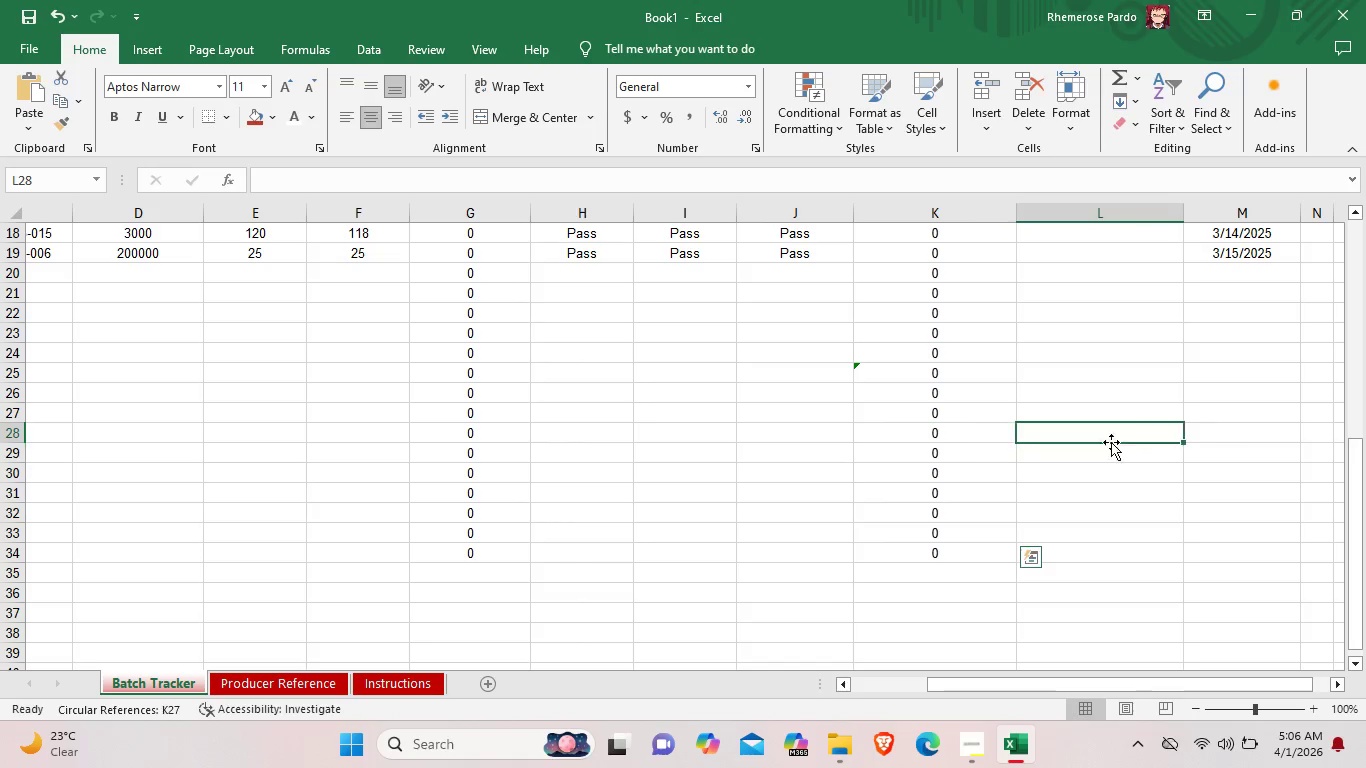 
scroll: coordinate [1109, 414], scroll_direction: up, amount: 8.0
 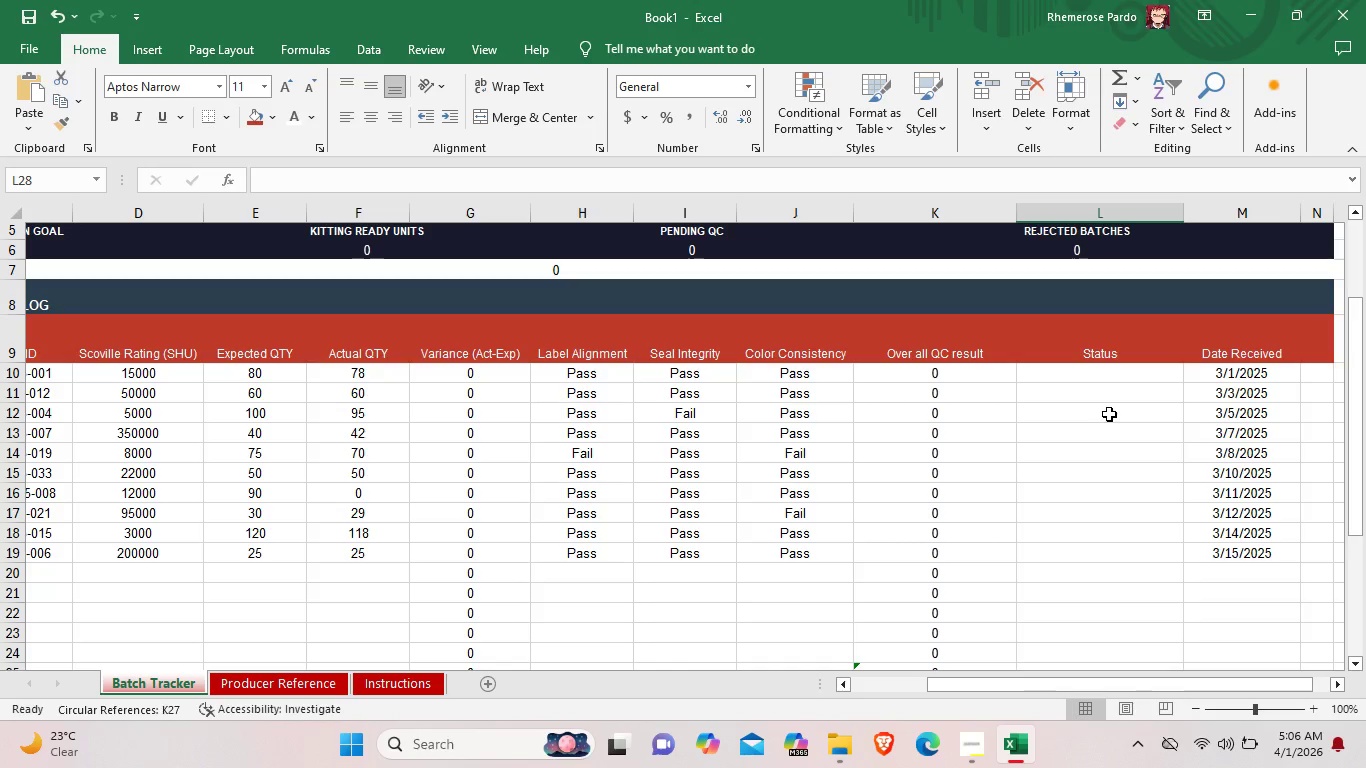 
wait(12.33)
 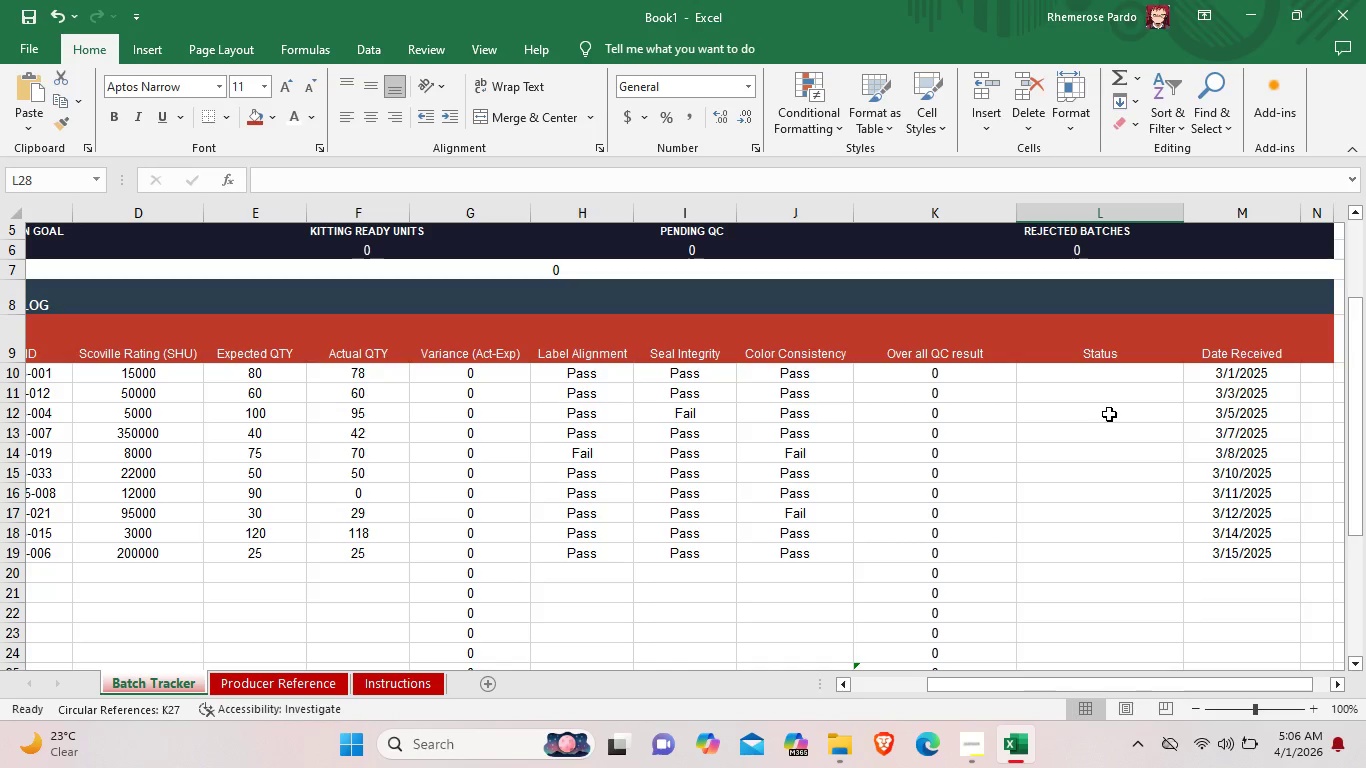 
double_click([1059, 378])
 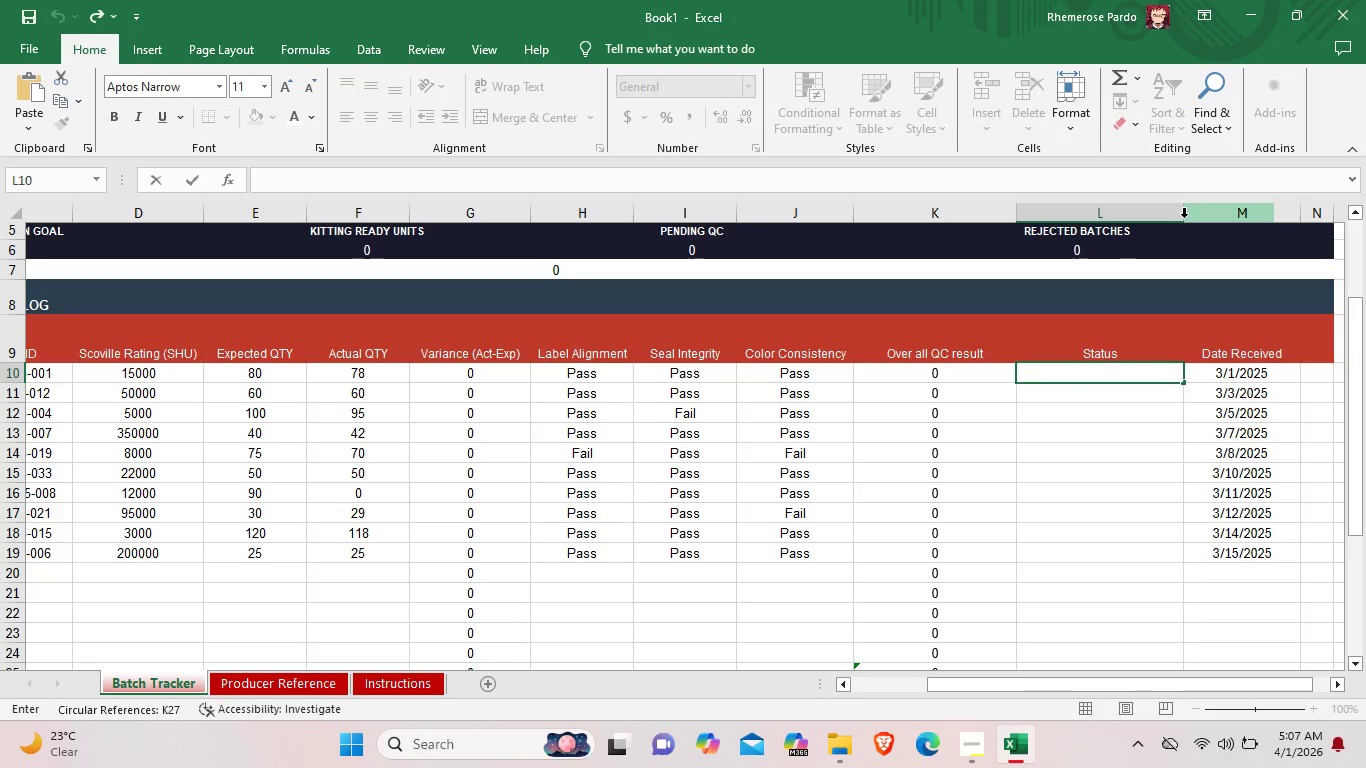 
left_click([1184, 217])
 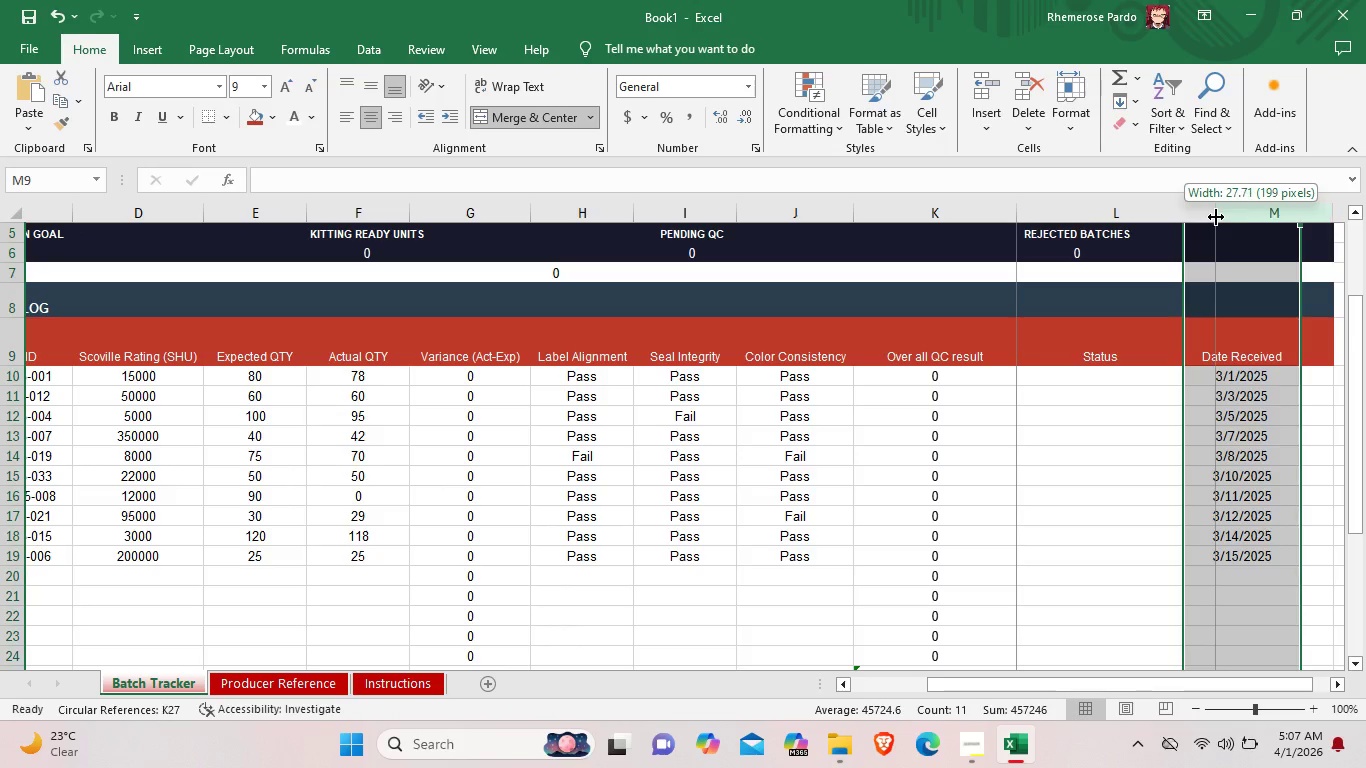 
left_click_drag(start_coordinate=[1184, 217], to_coordinate=[1216, 217])
 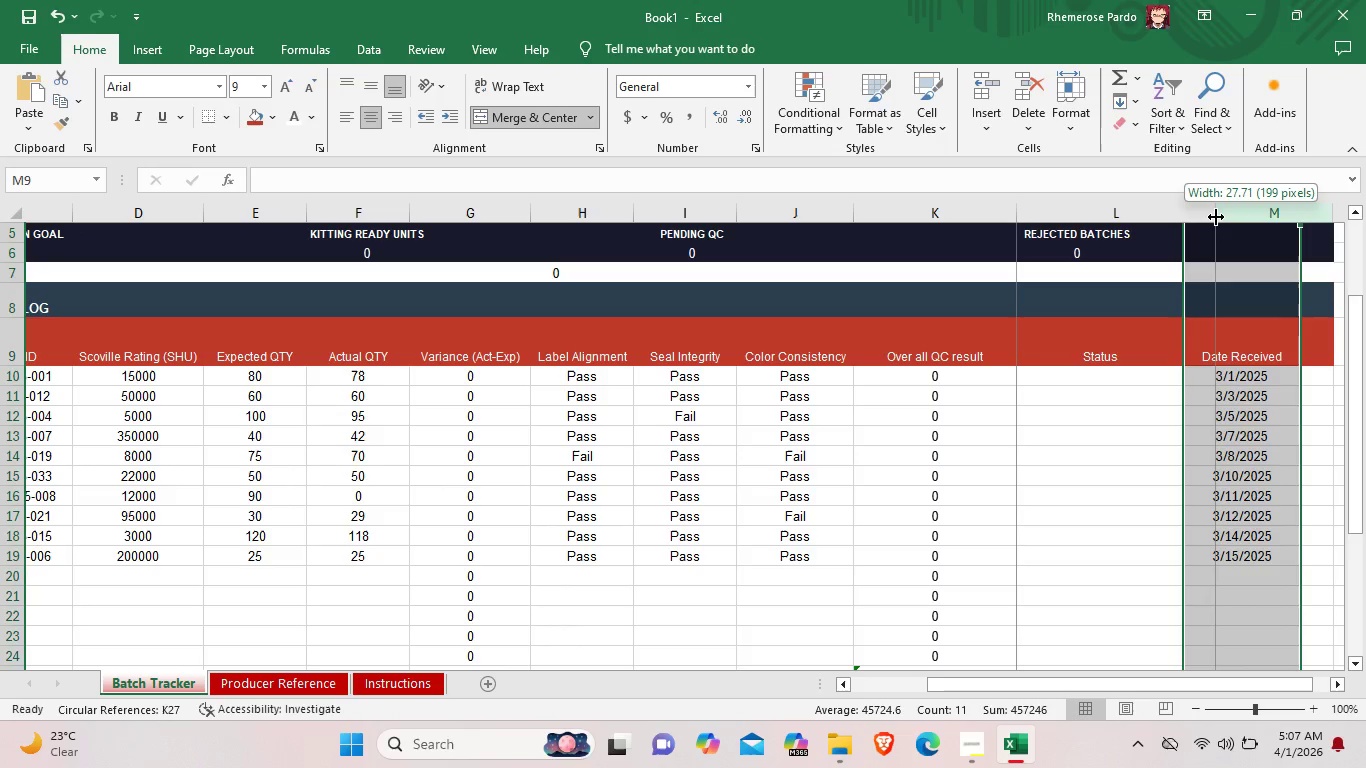 
left_click_drag(start_coordinate=[1216, 217], to_coordinate=[1259, 217])
 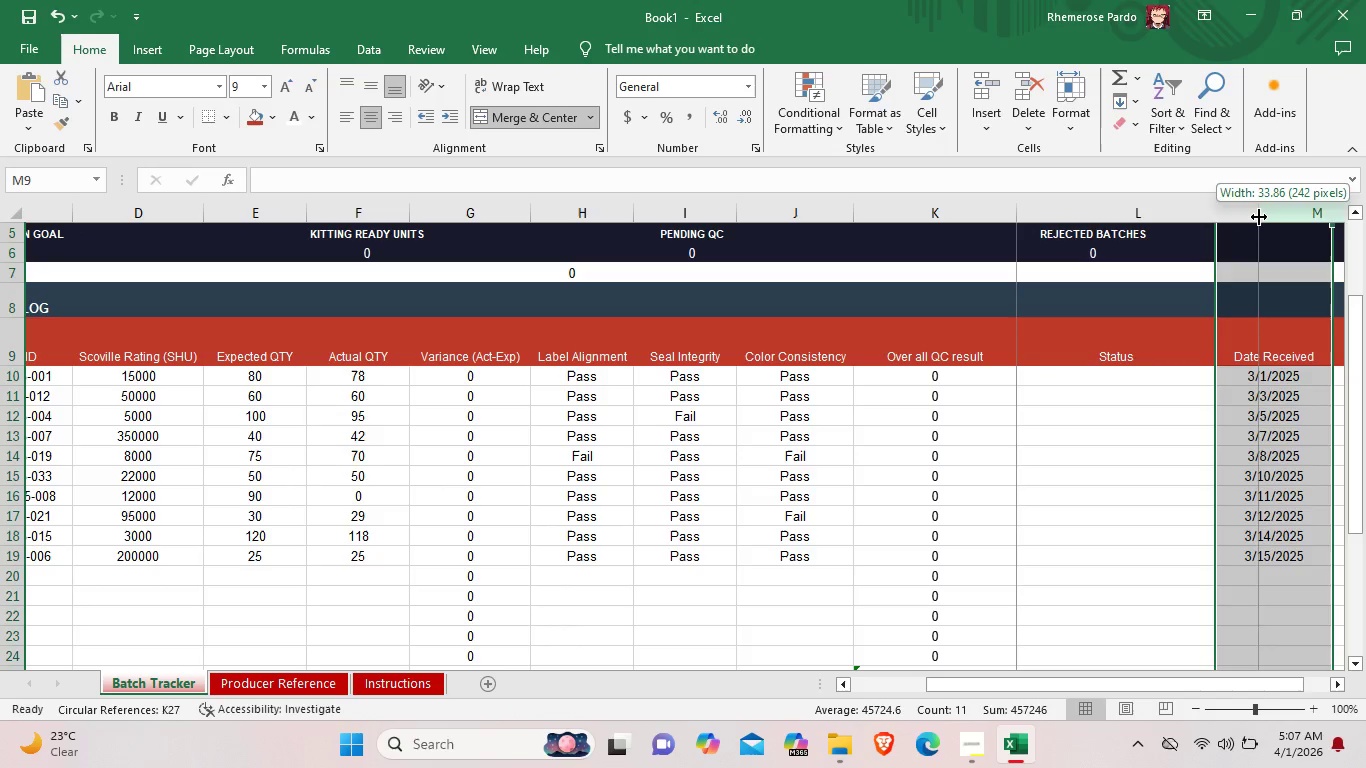 
left_click_drag(start_coordinate=[1259, 217], to_coordinate=[1280, 215])
 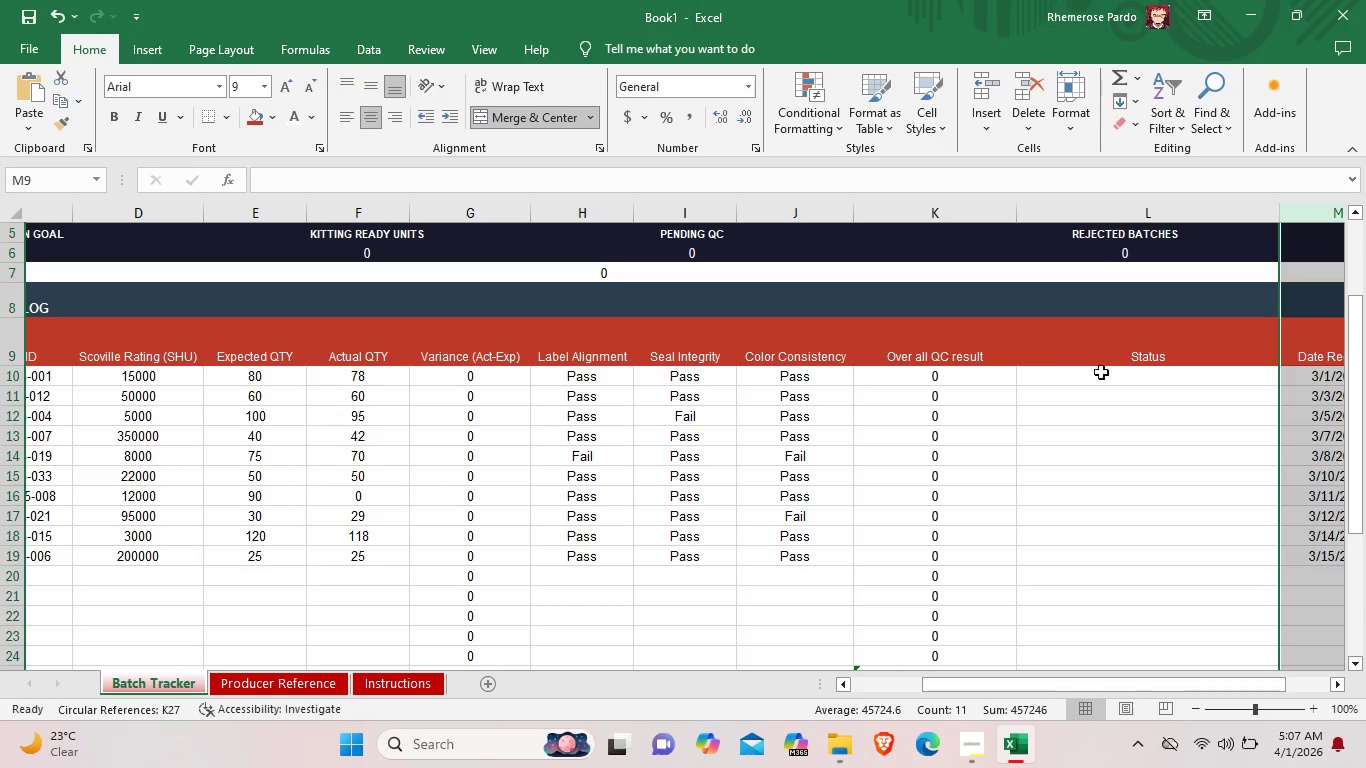 
double_click([1047, 373])
 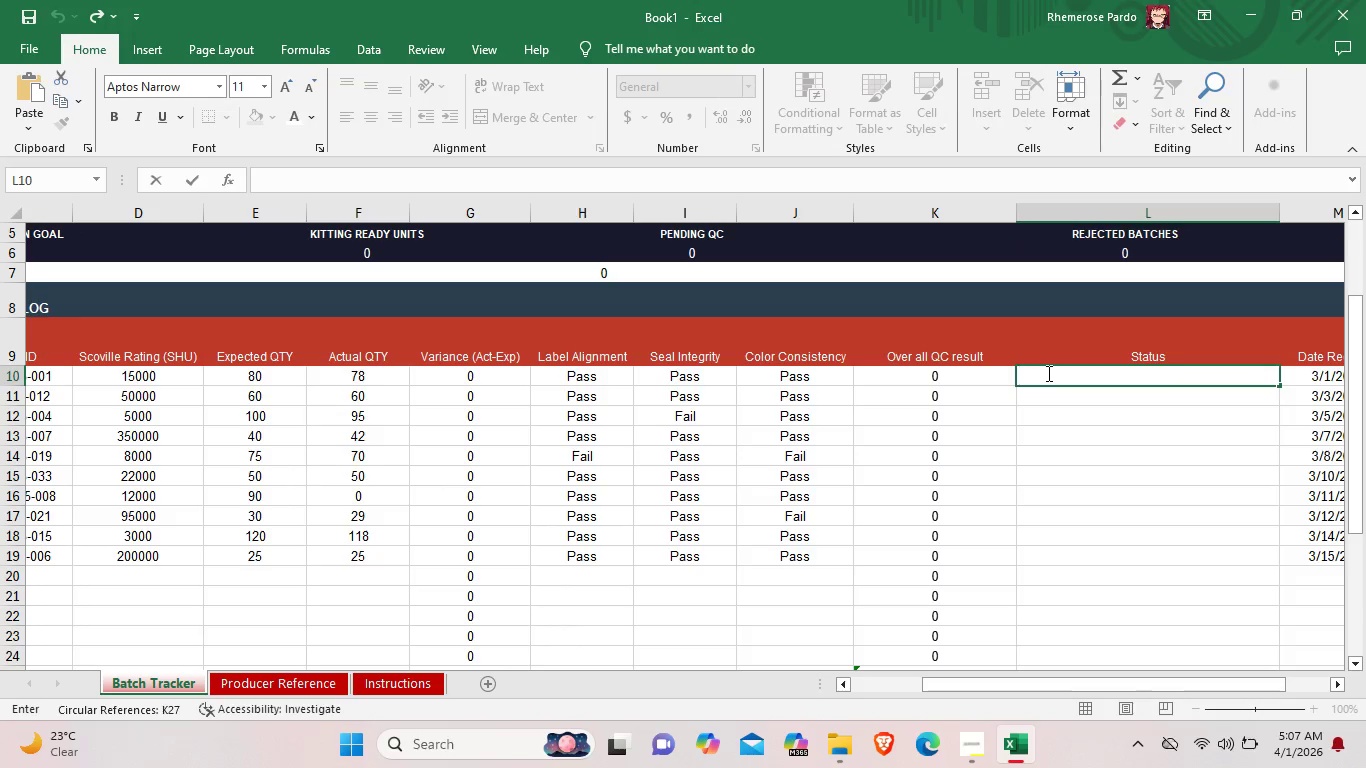 
type(=IF)
 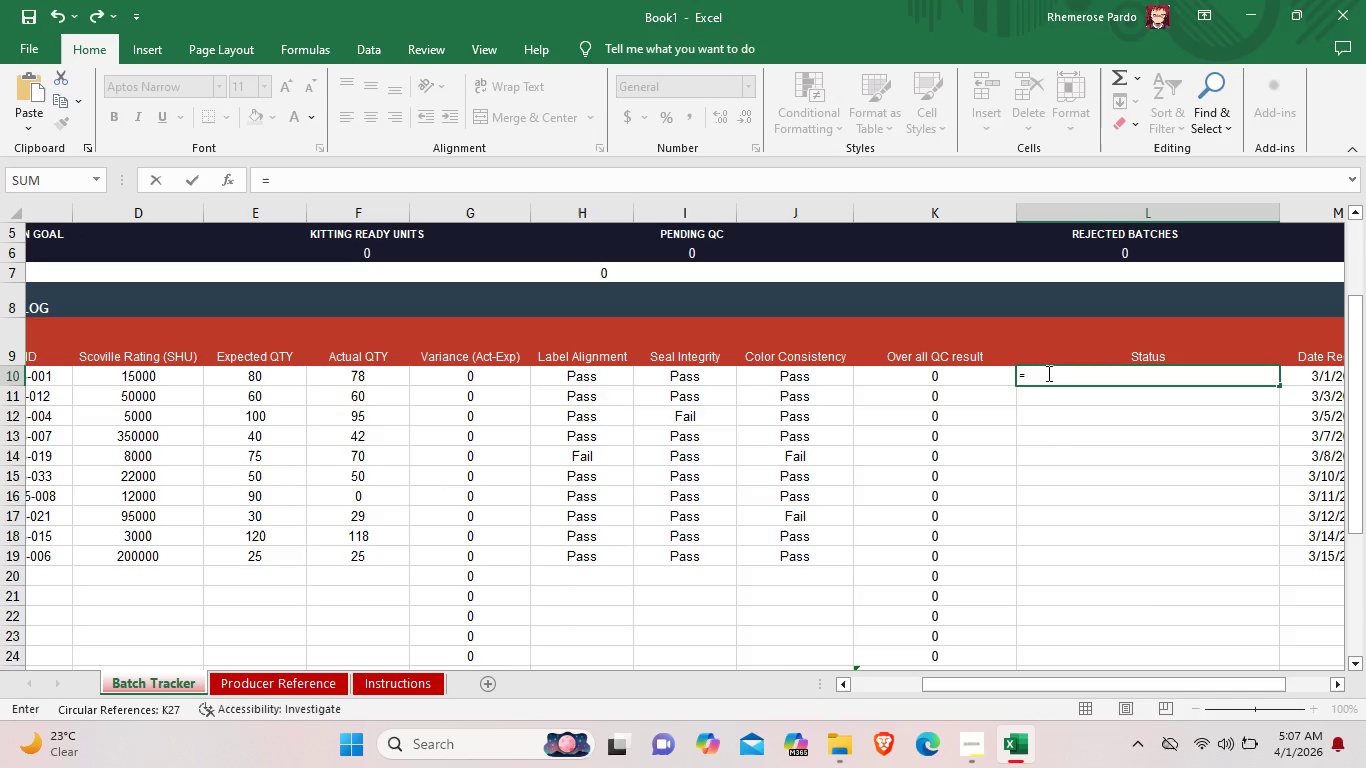 
type((AND(B10=)
 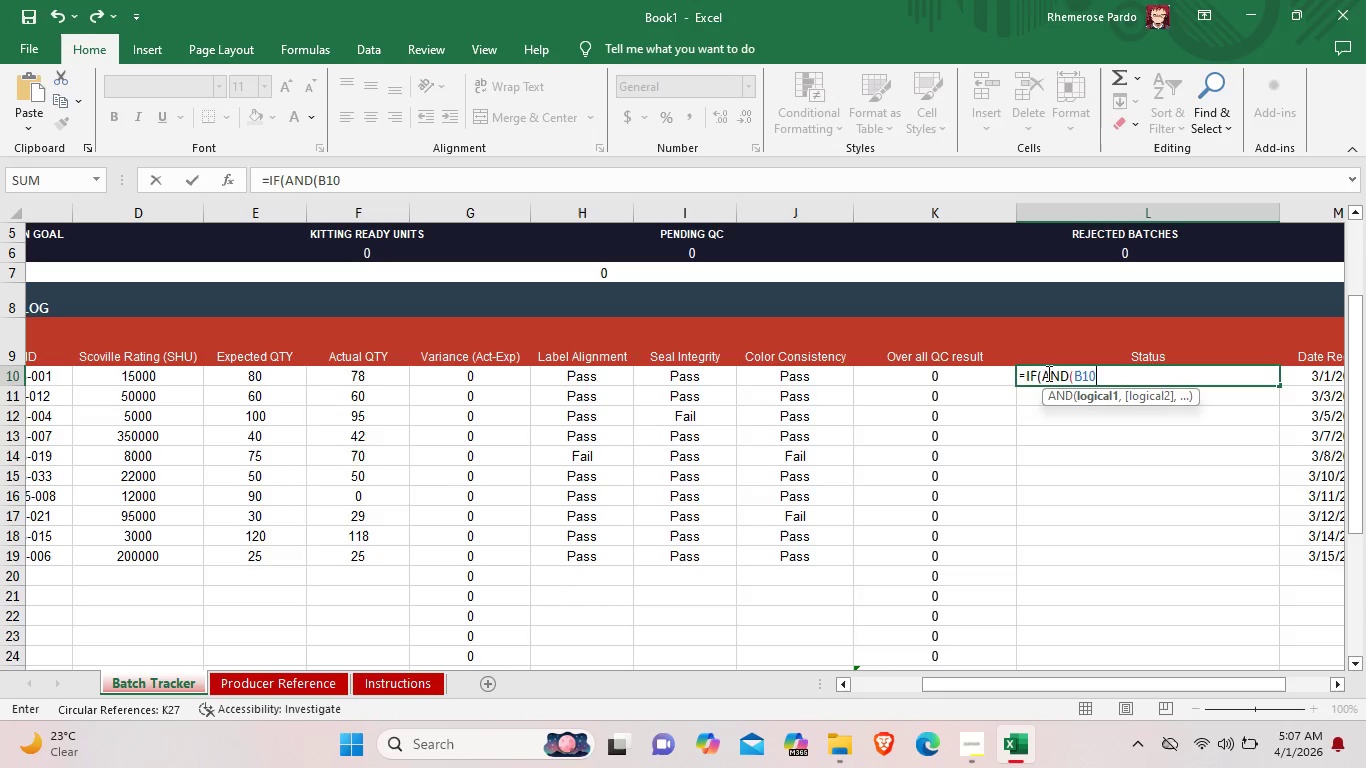 
wait(16.7)
 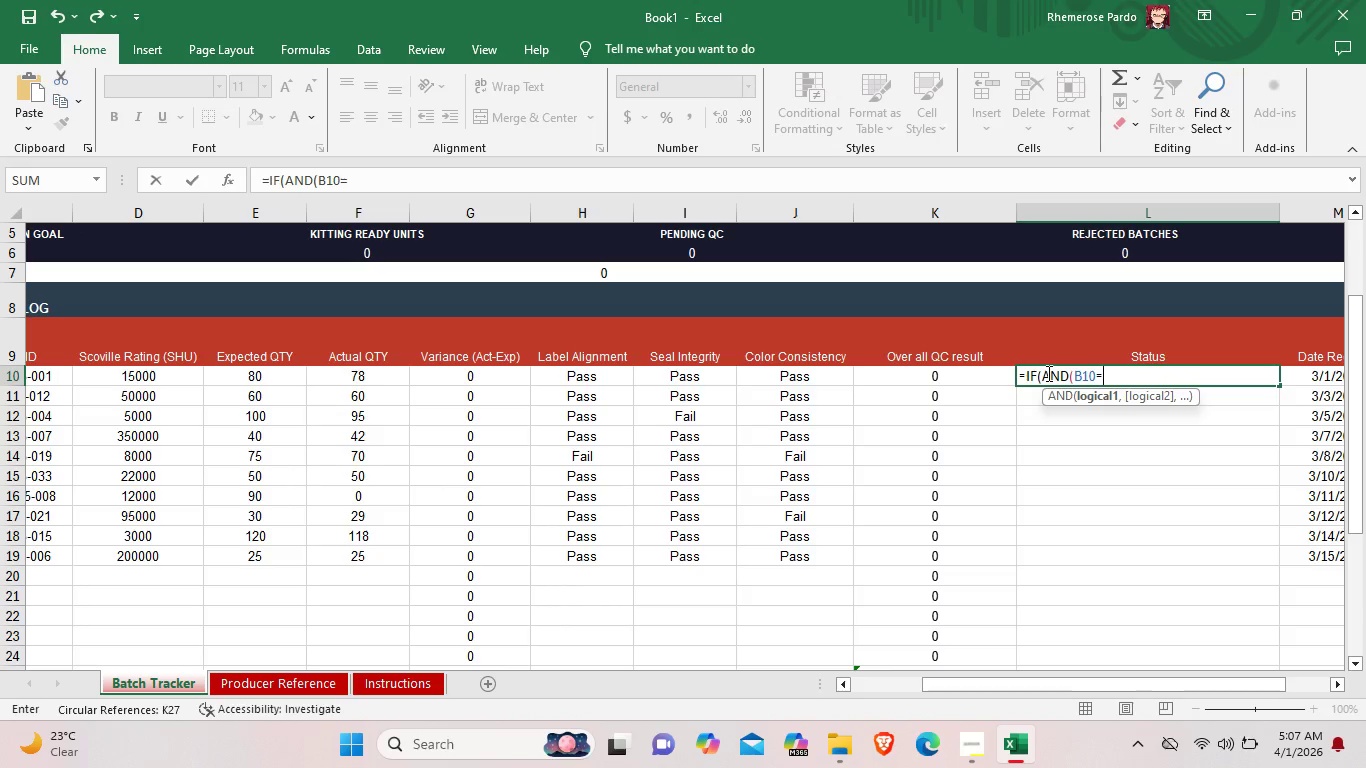 
key(Shift+Quote)
 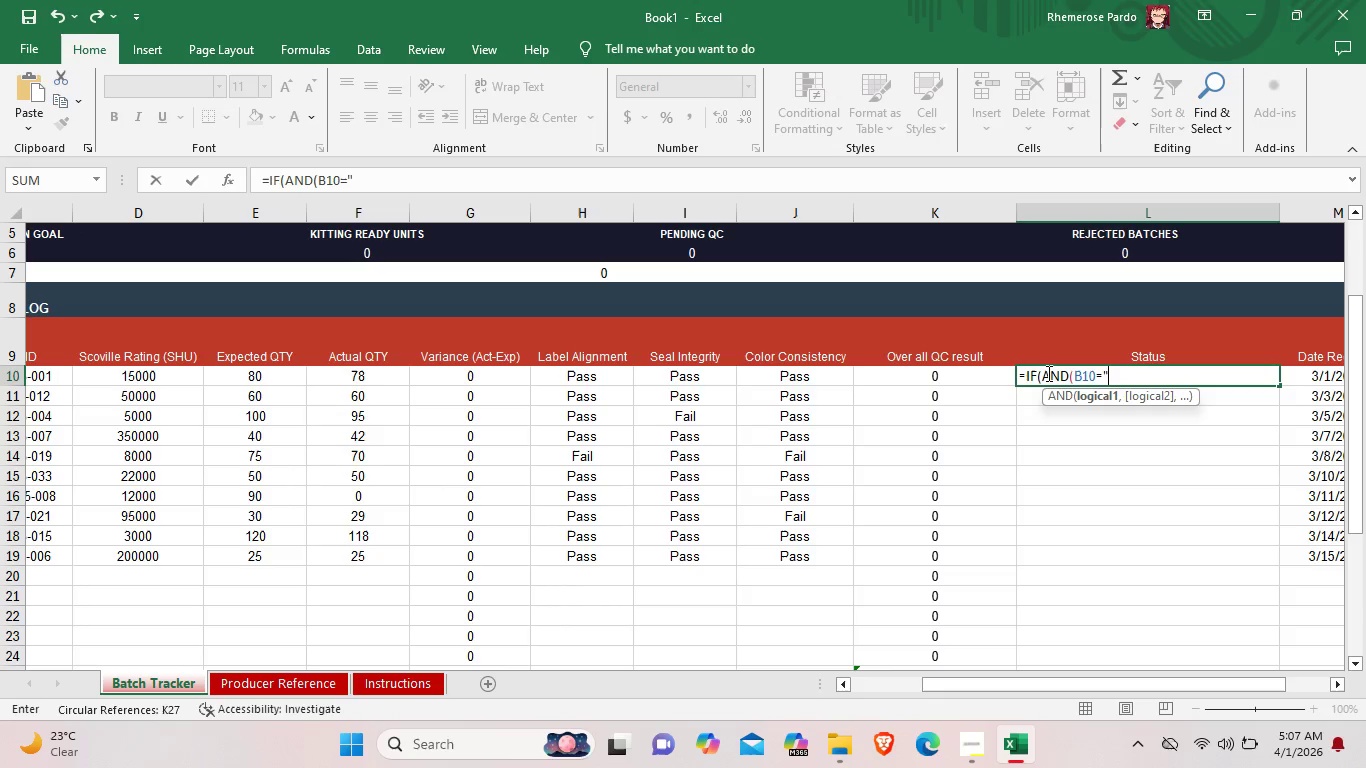 
wait(8.72)
 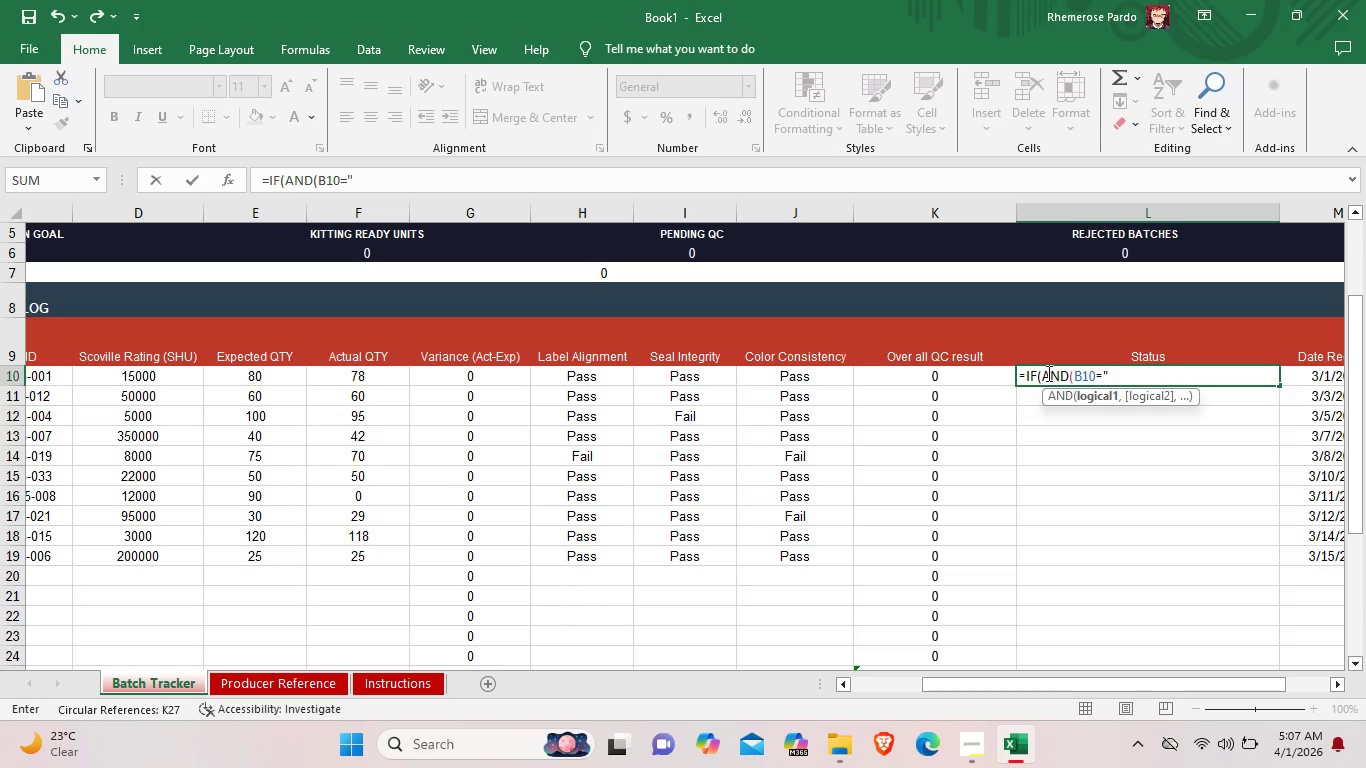 
key(Shift+Quote)
 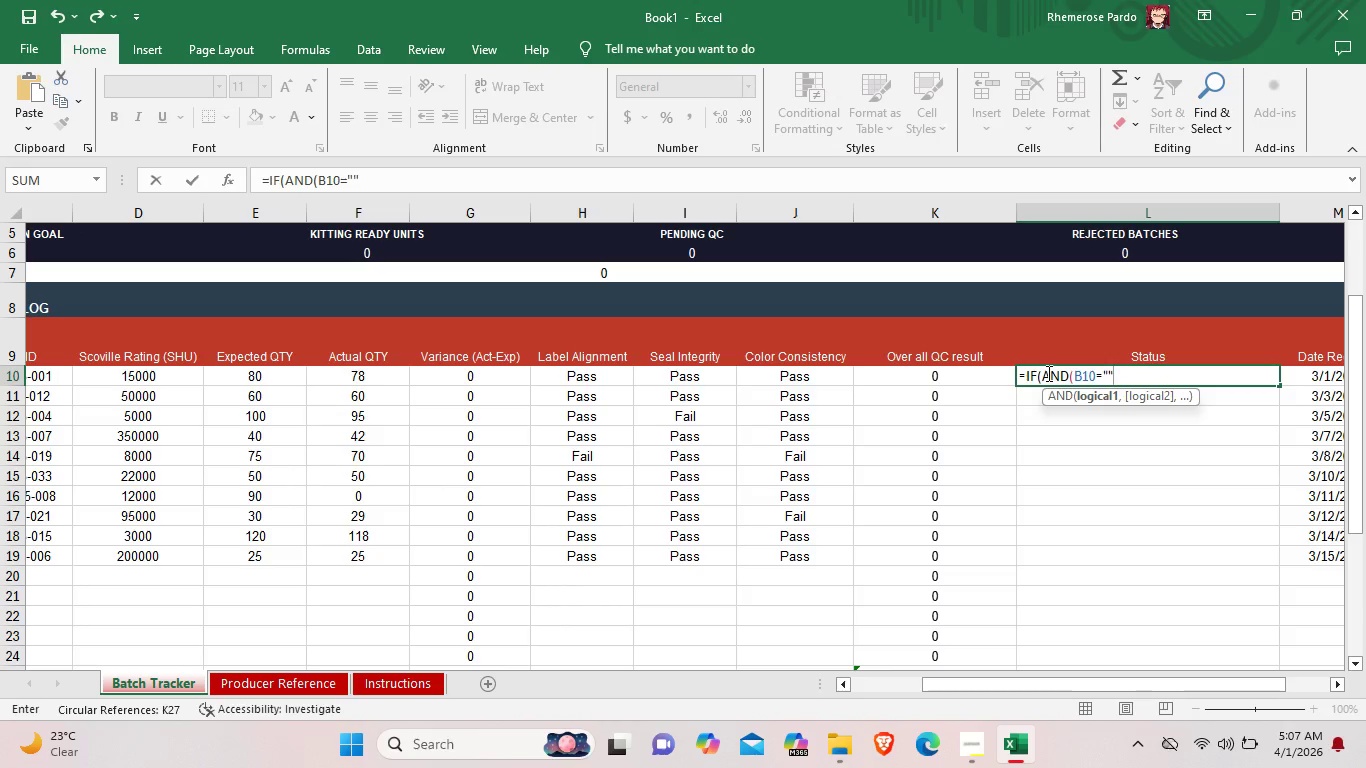 
key(Backslash)
 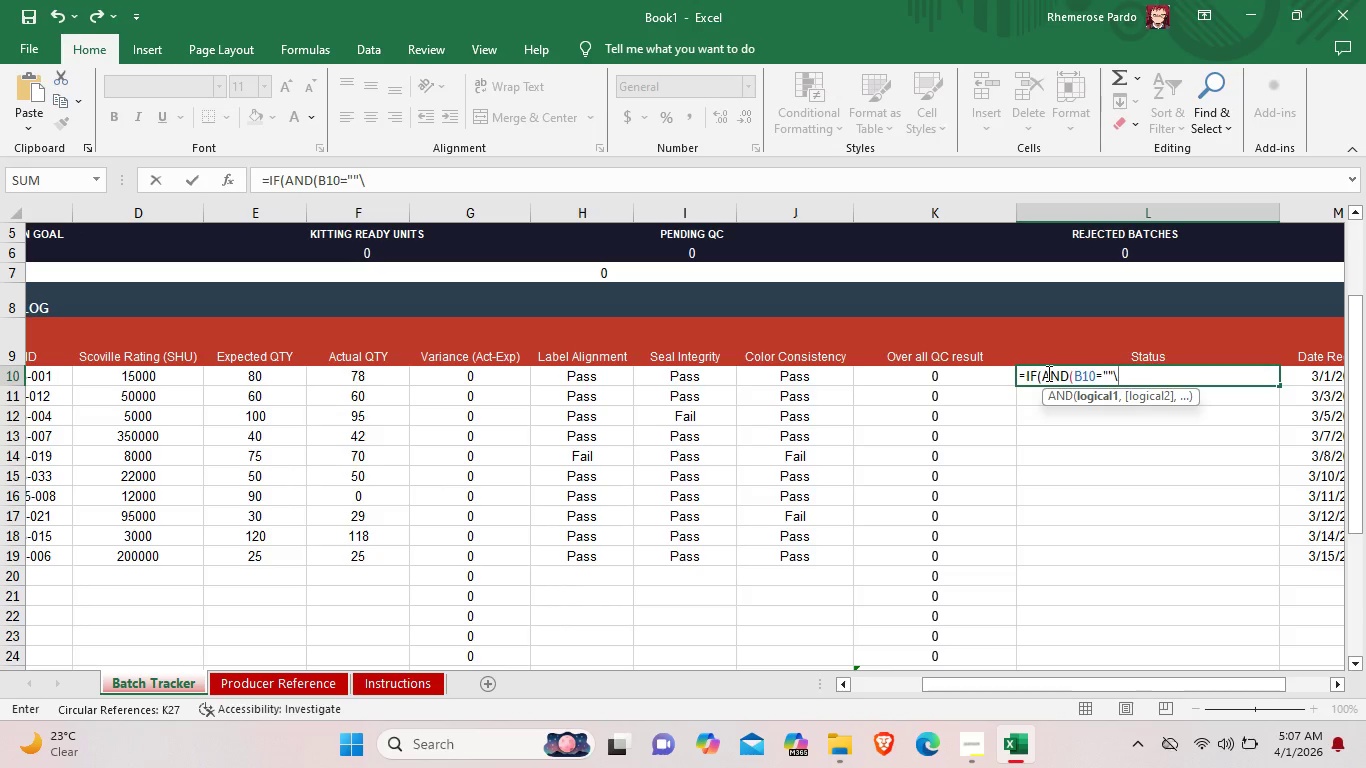 
key(Backslash)
 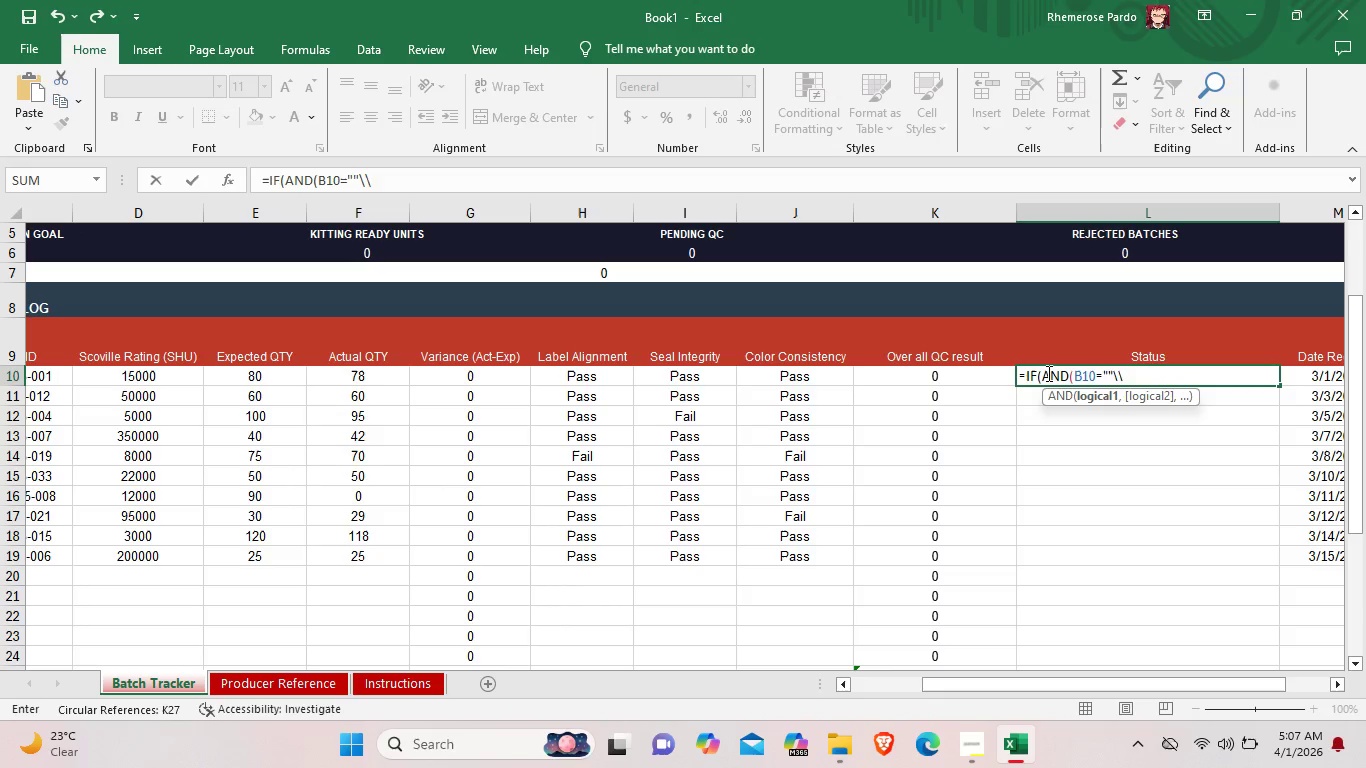 
key(Backspace)
 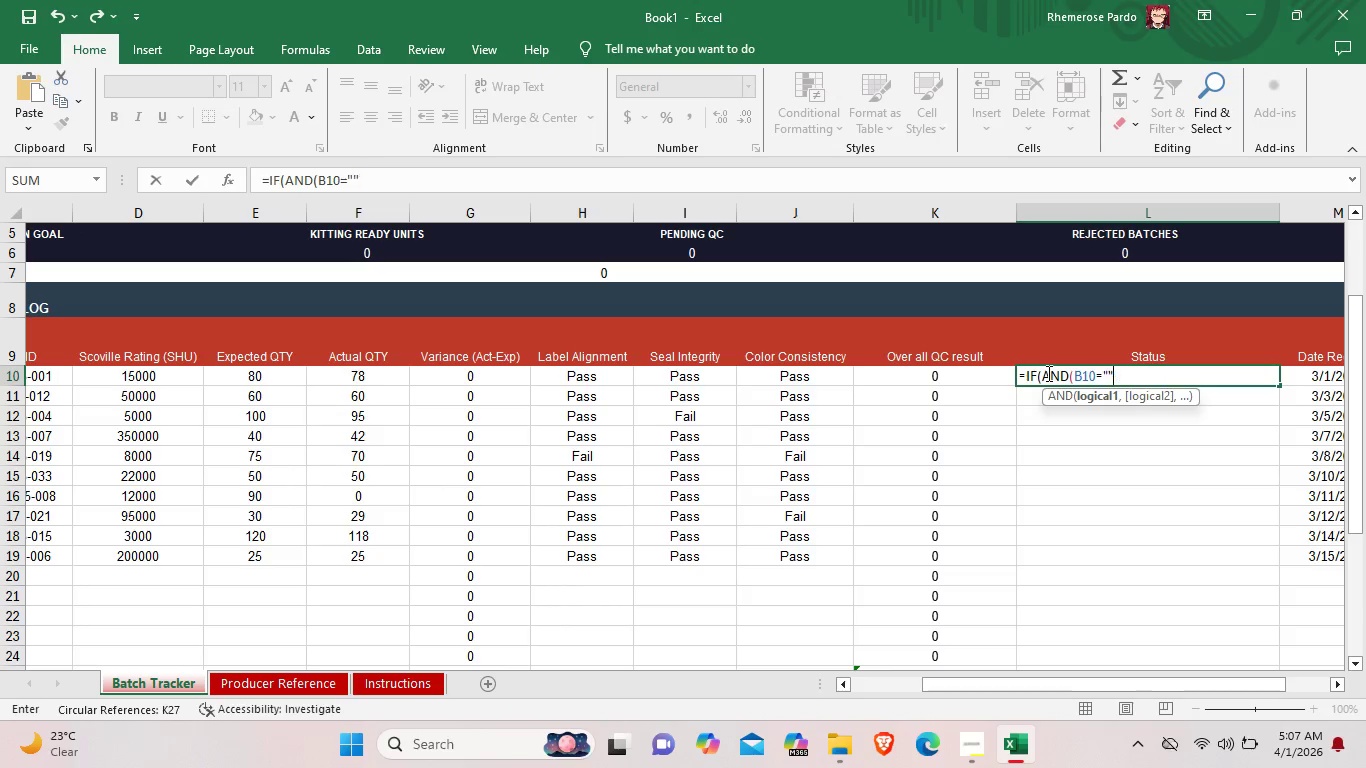 
key(Backspace)
 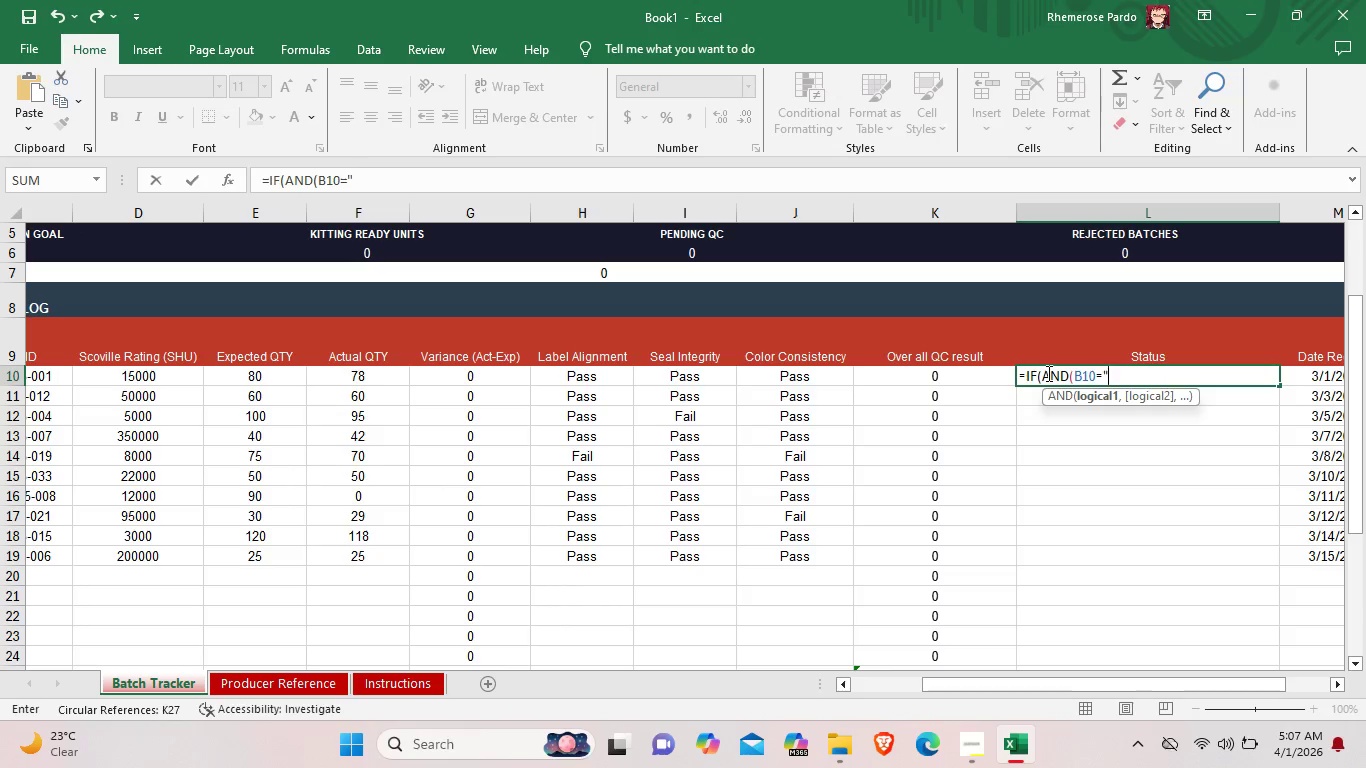 
key(Backspace)
 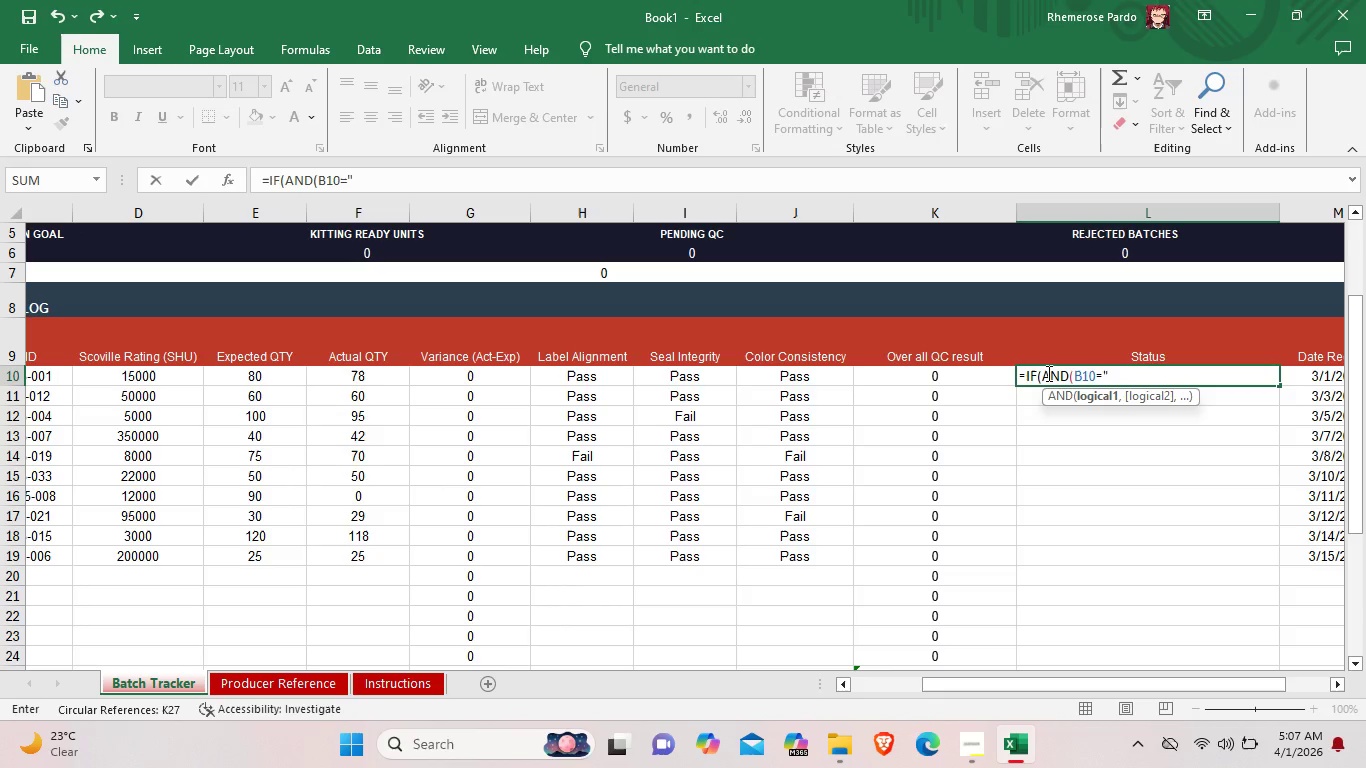 
key(Space)
 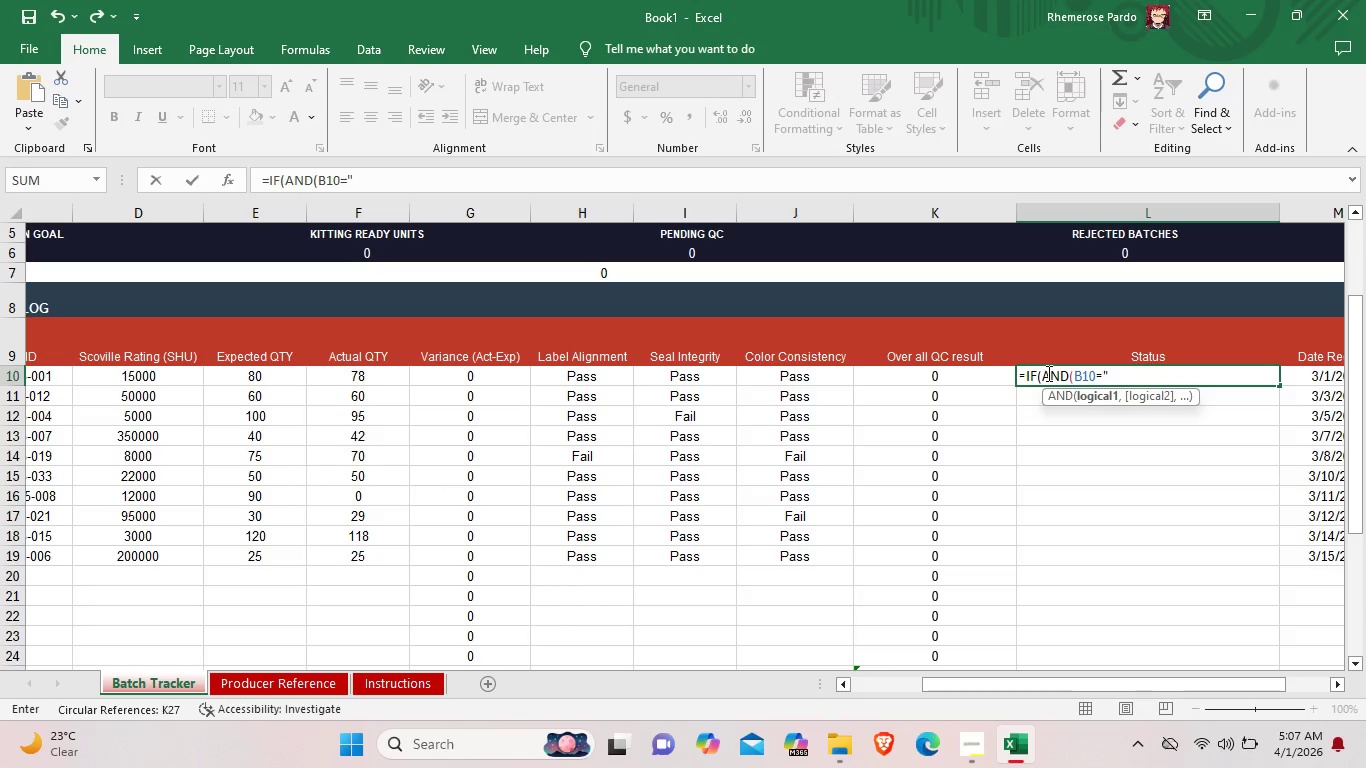 
key(Shift+Quote)
 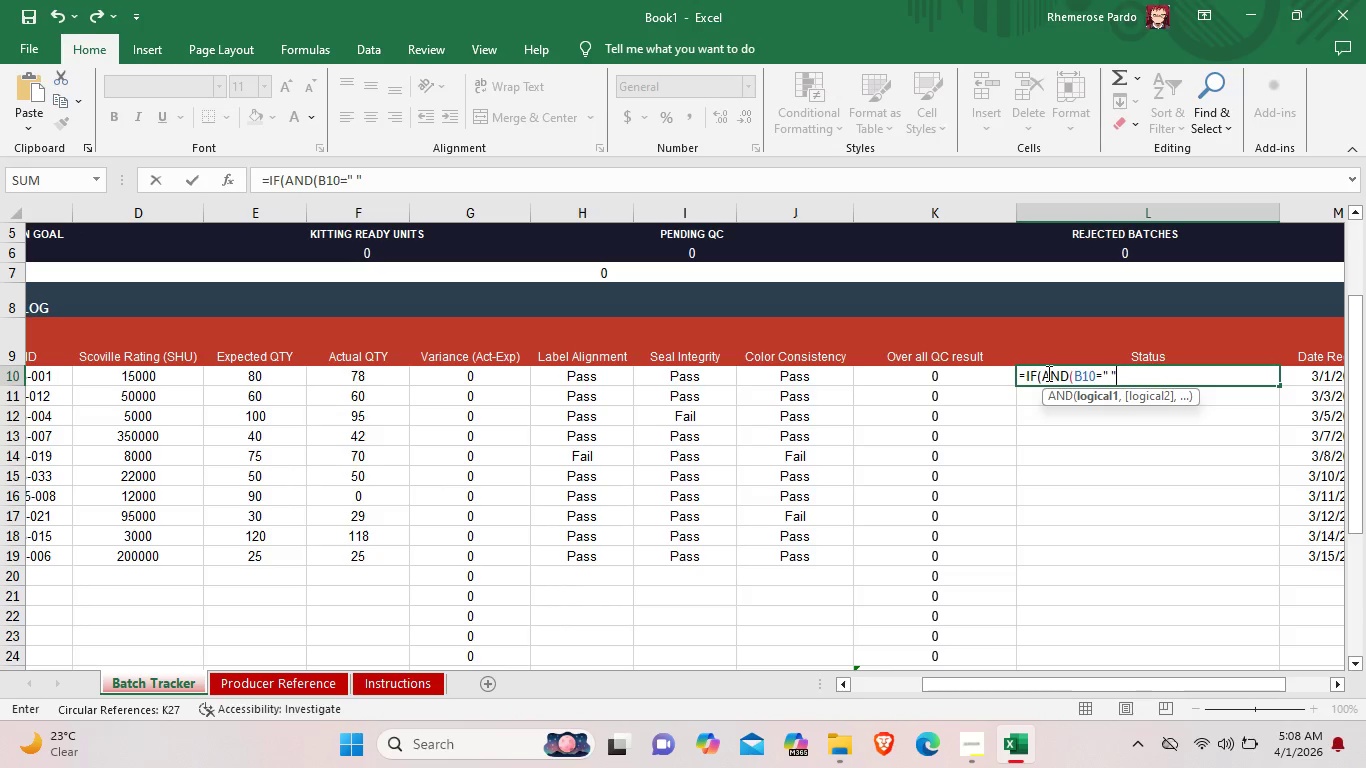 
wait(5.75)
 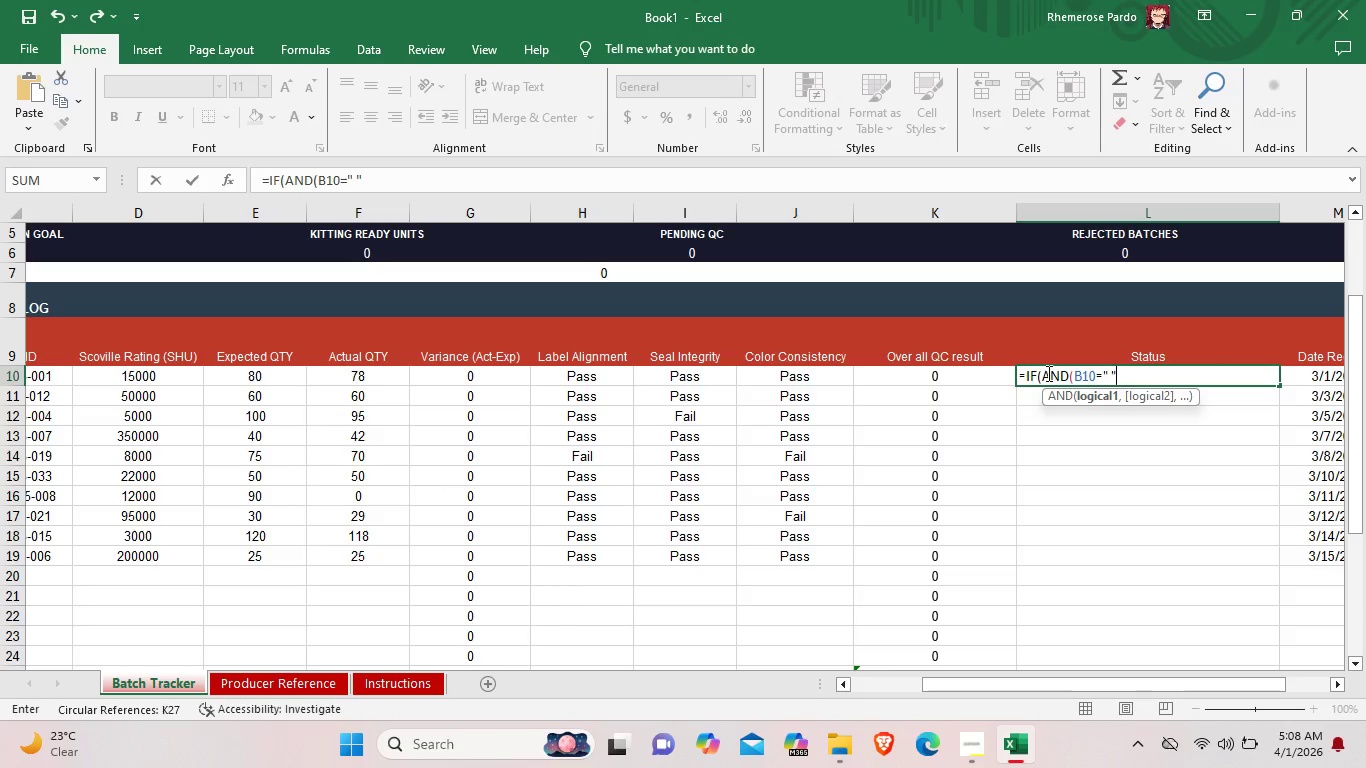 
type(,F10)
 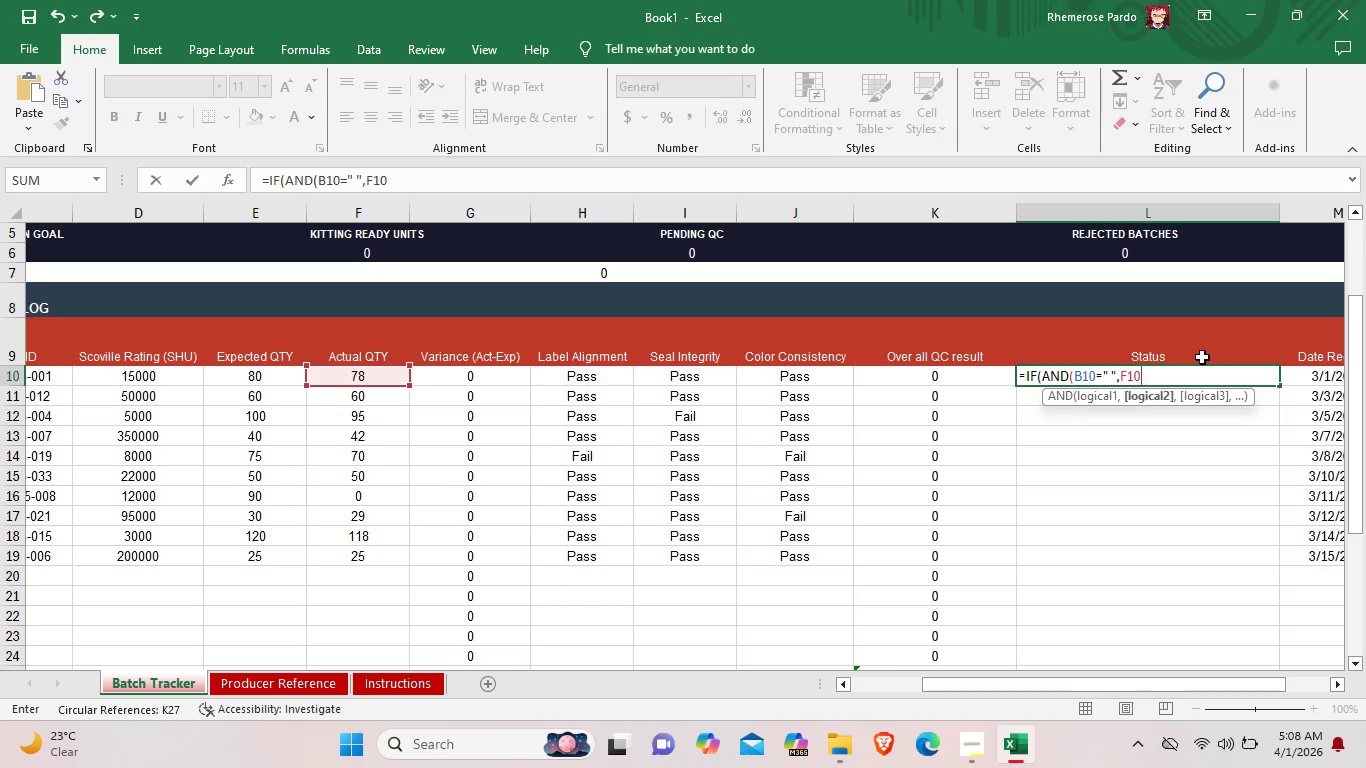 
wait(6.41)
 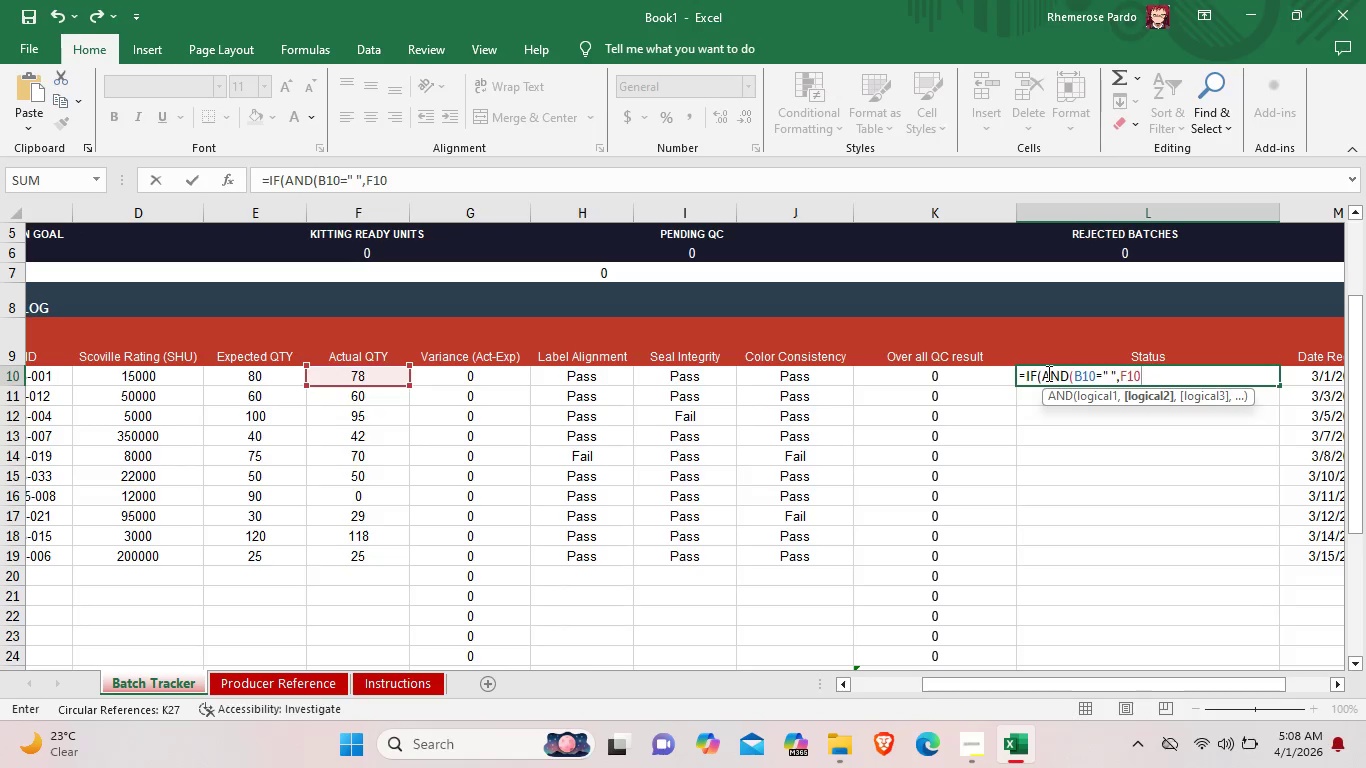 
key(Equal)
 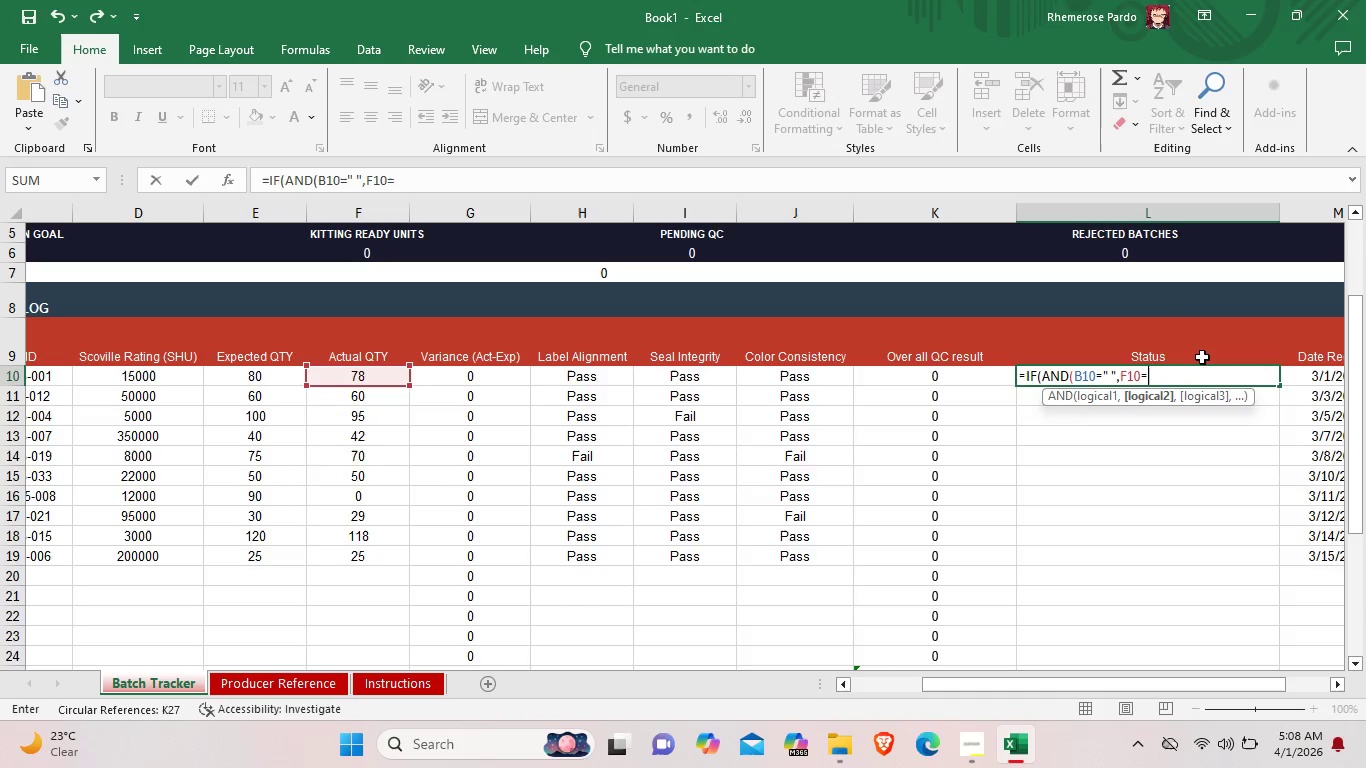 
key(0)
 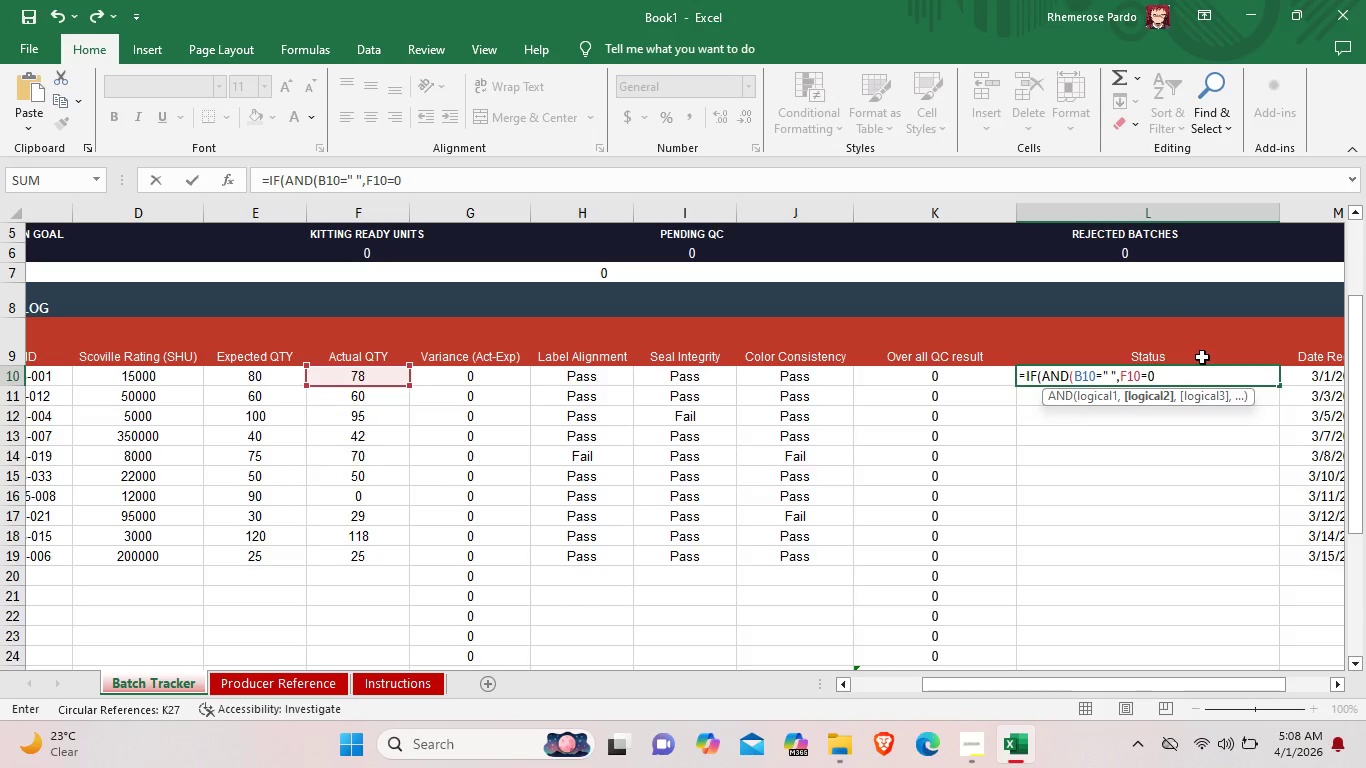 
key(Shift+0)
 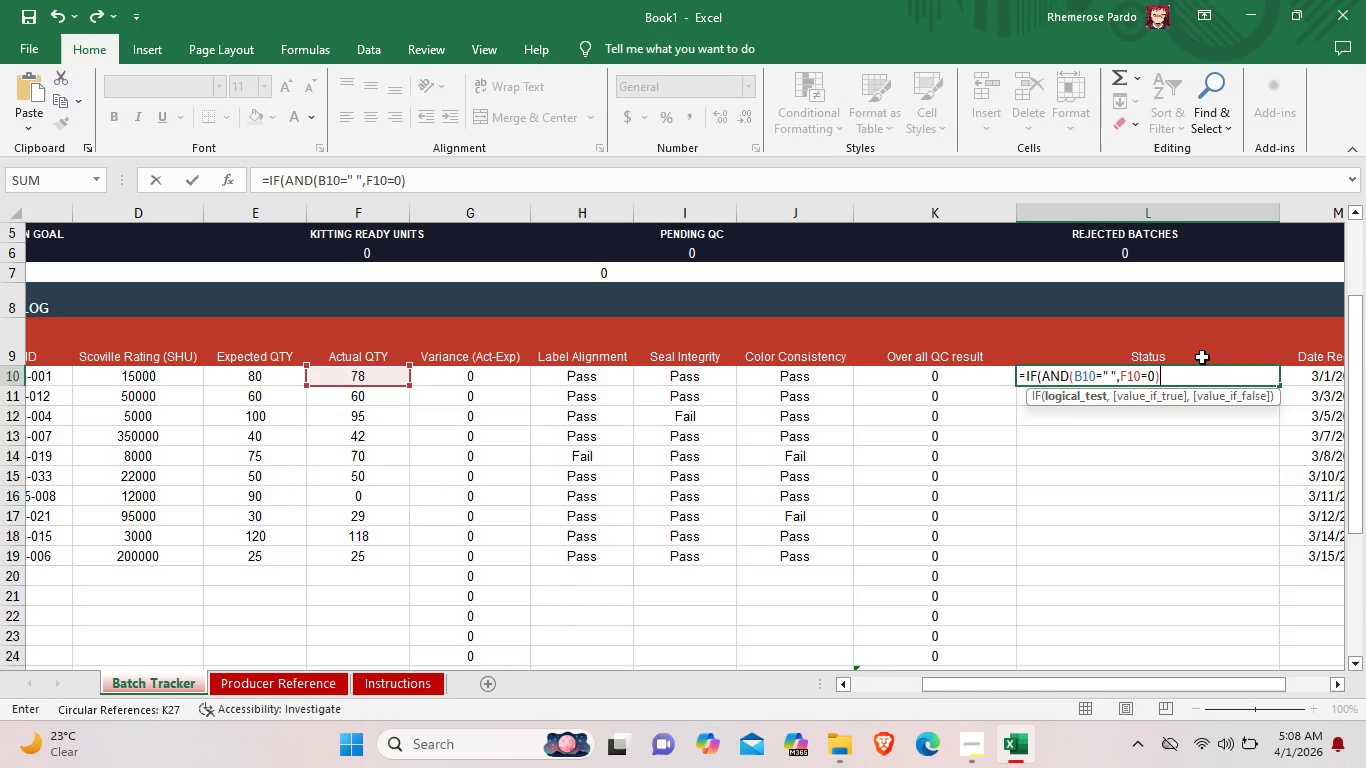 
key(Comma)
 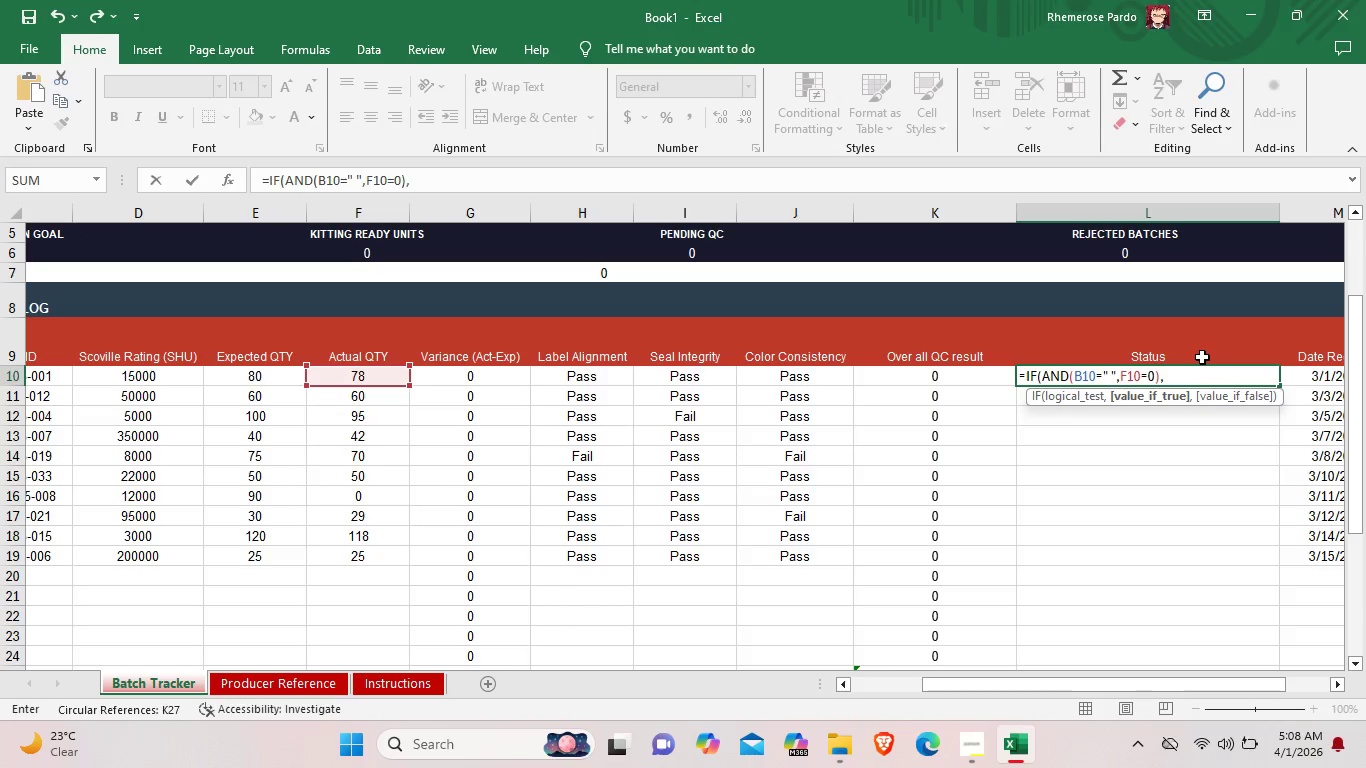 
wait(10.12)
 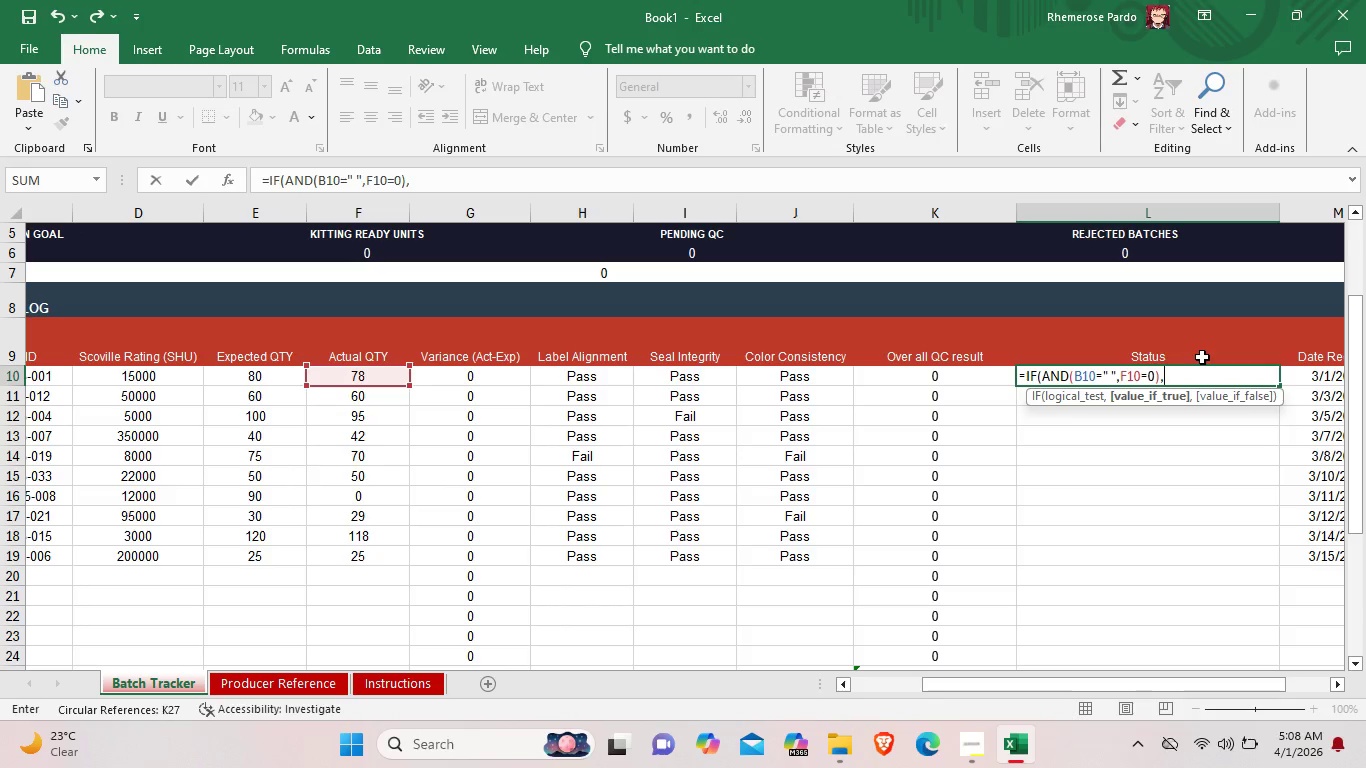 
key(Shift+Quote)
 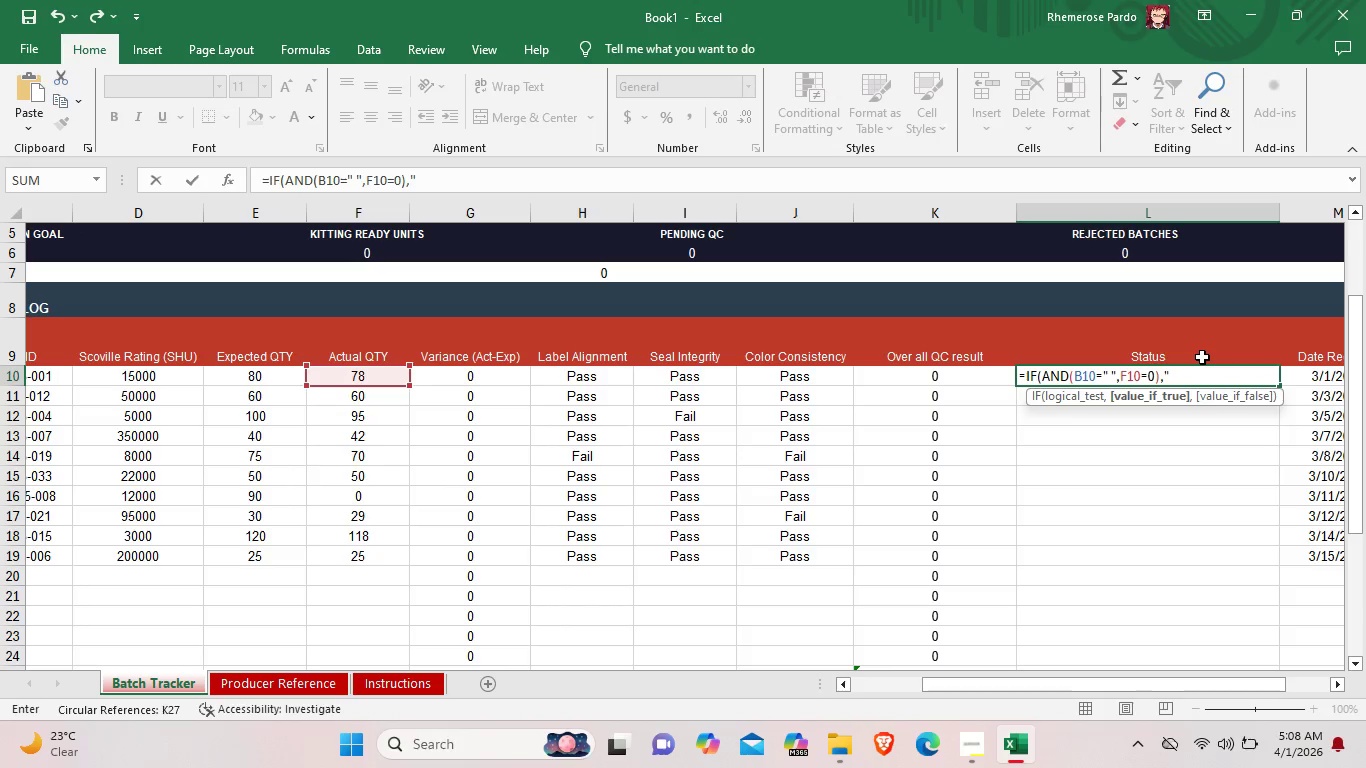 
key(Space)
 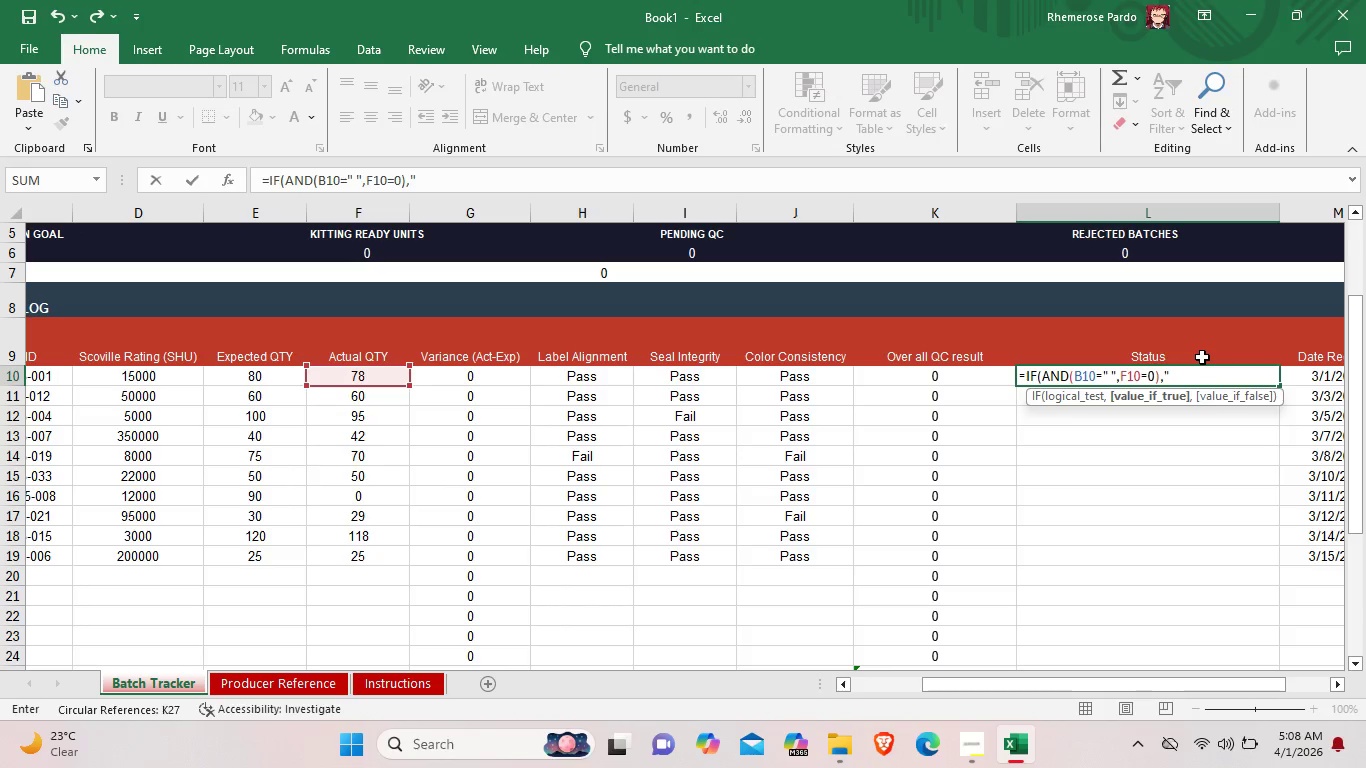 
key(Shift+Quote)
 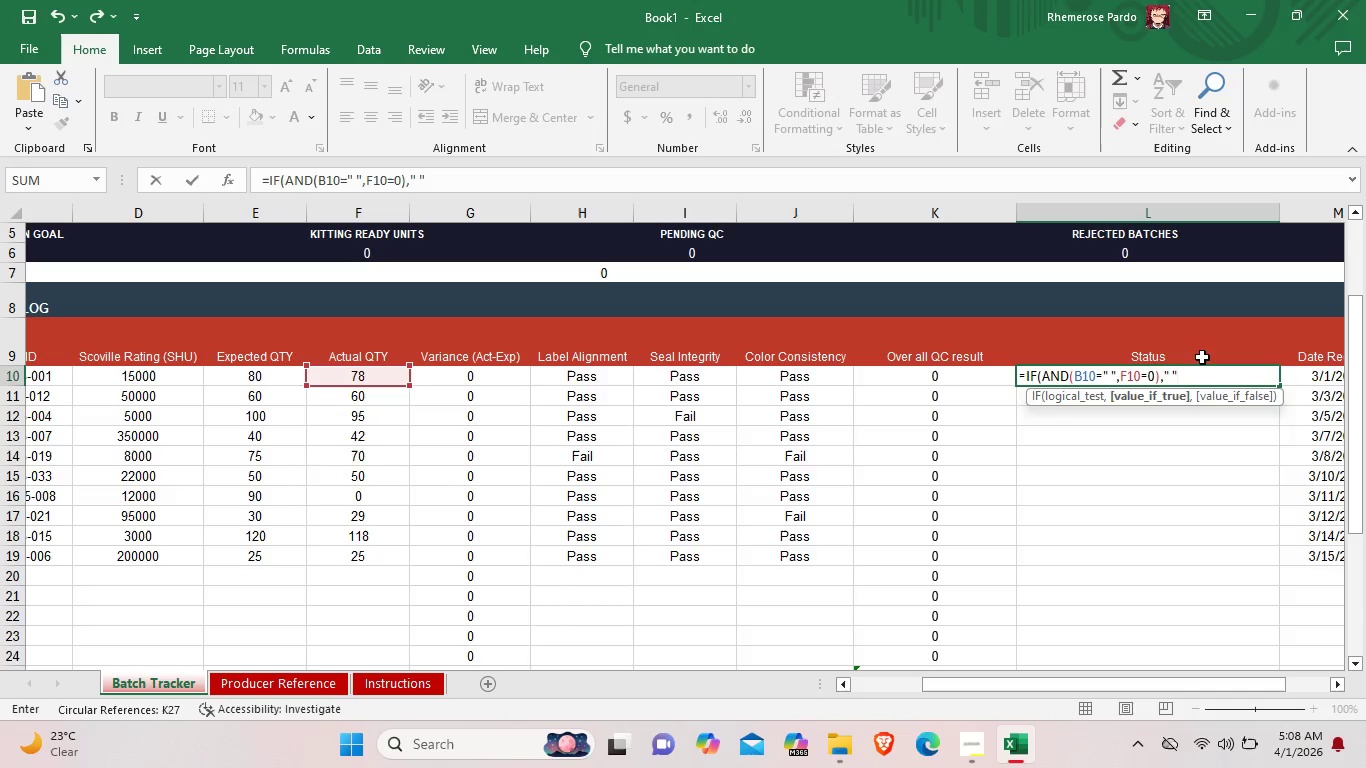 
wait(6.03)
 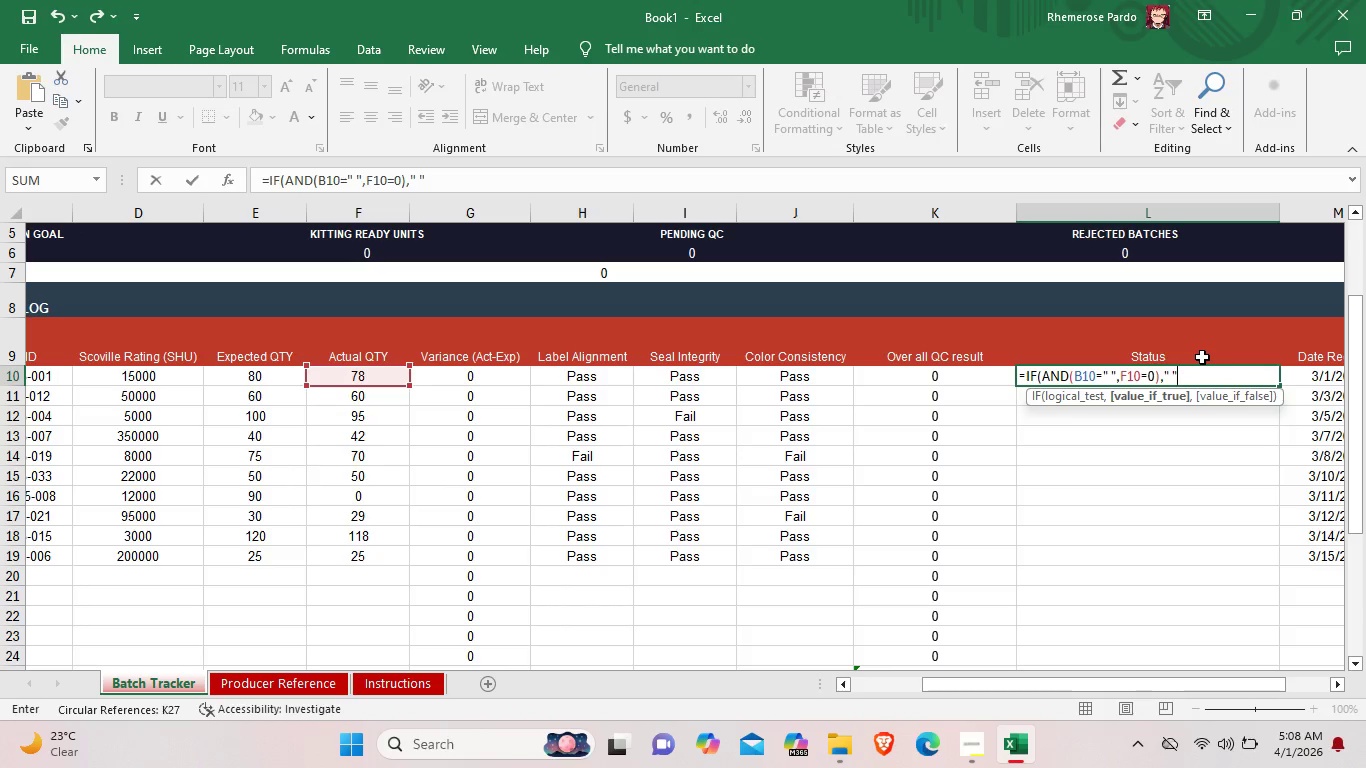 
type(,IF()
 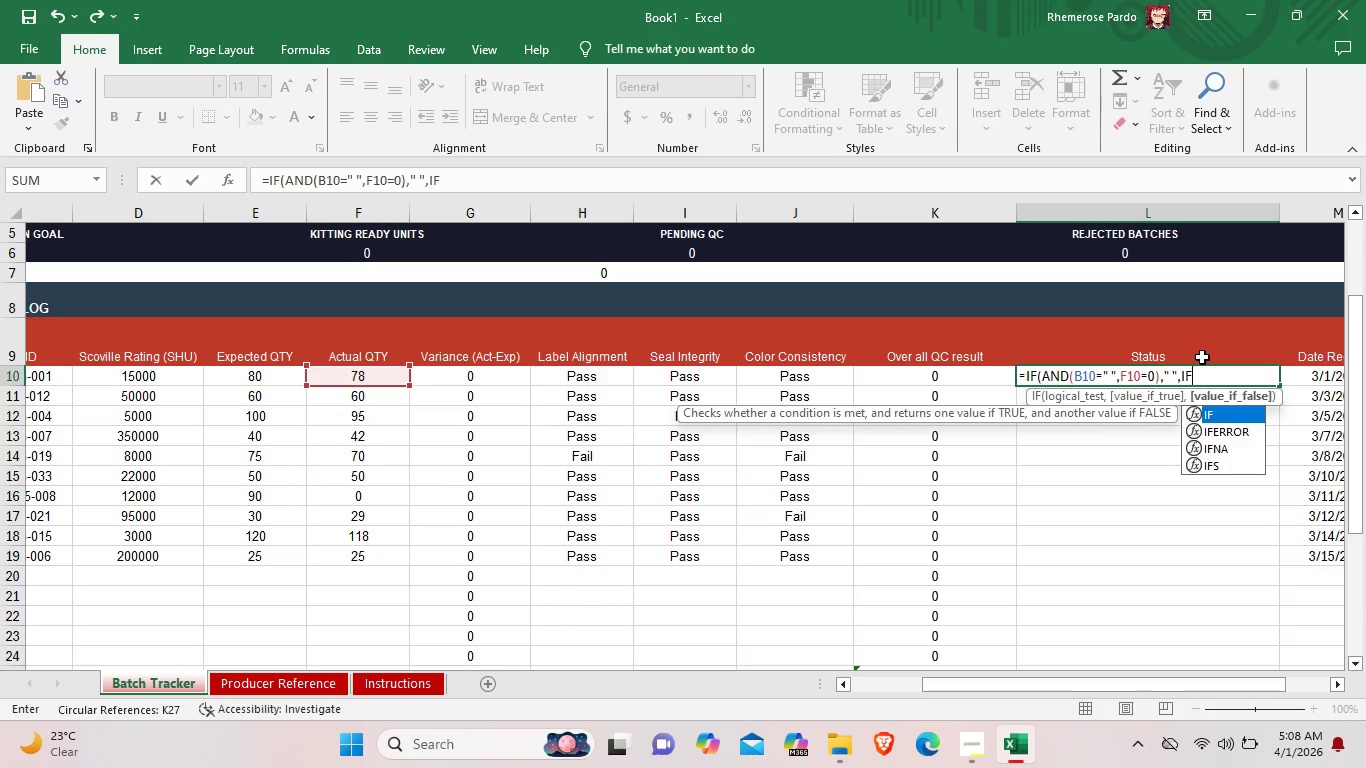 
type(F10=0)
 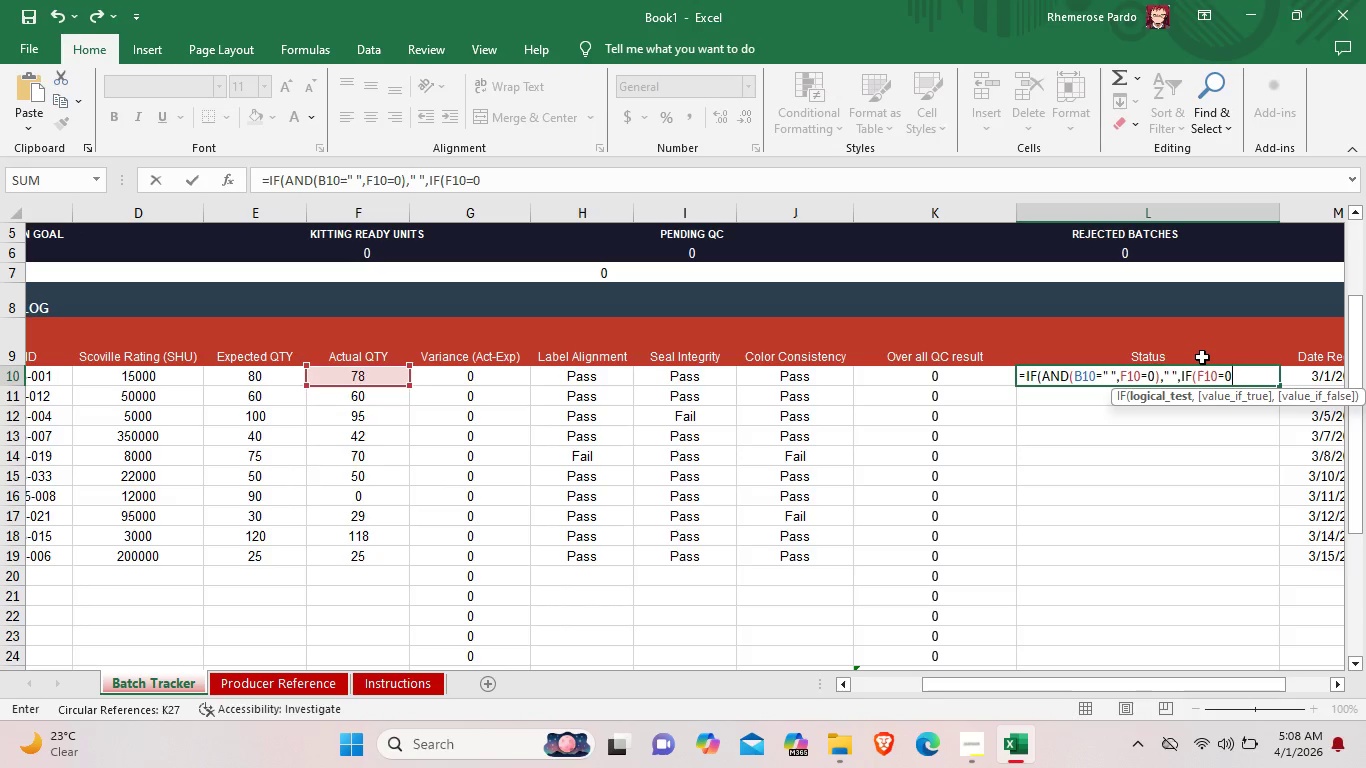 
key(Comma)
 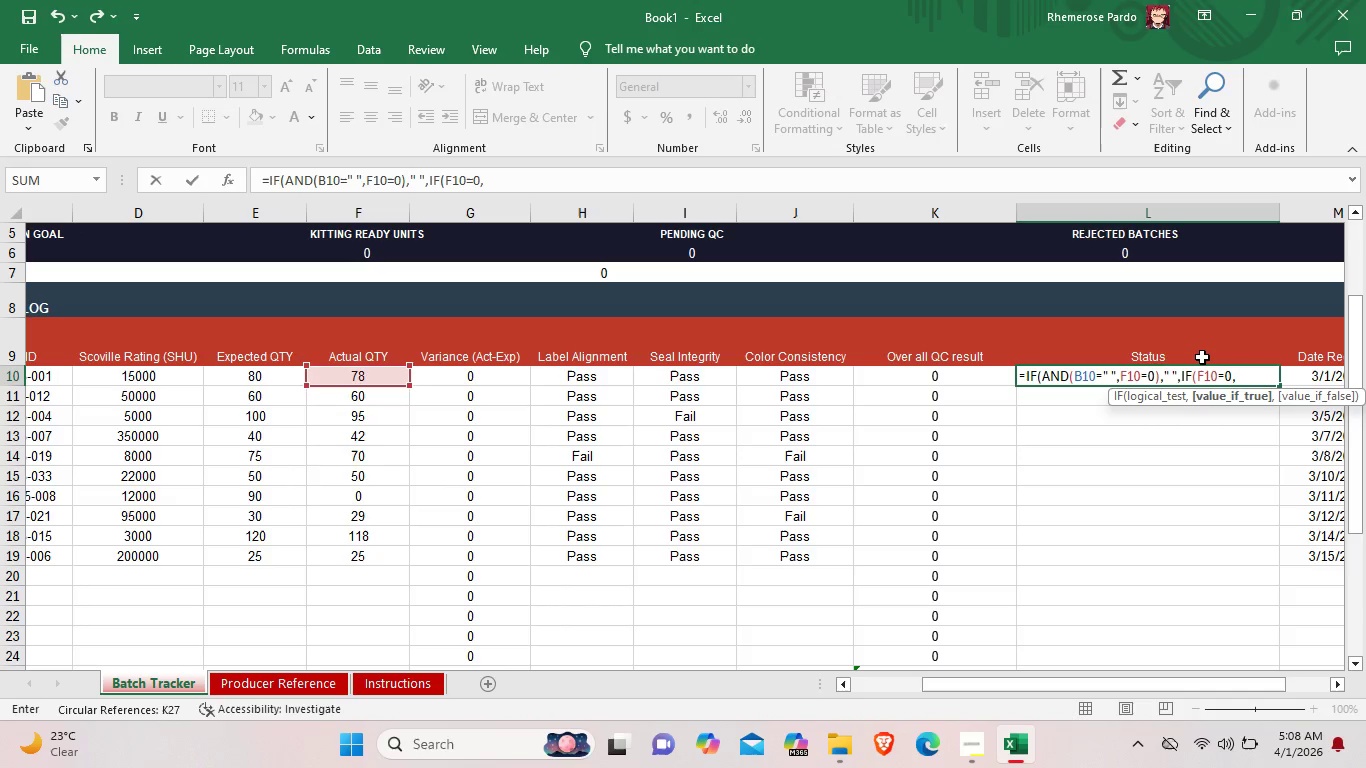 
type("Pem)
key(Backspace)
type(ndong)
key(Backspace)
key(Backspace)
key(Backspace)
type(ing)
 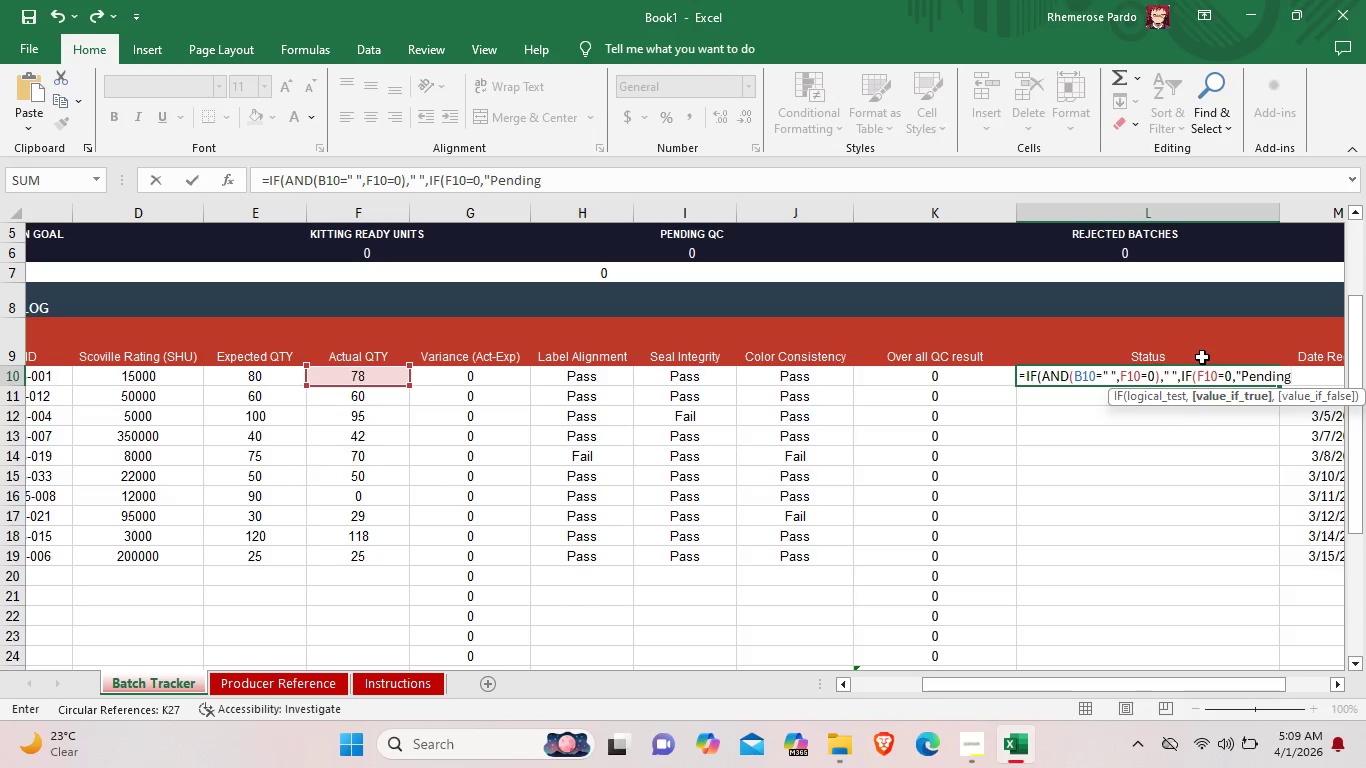 
wait(17.48)
 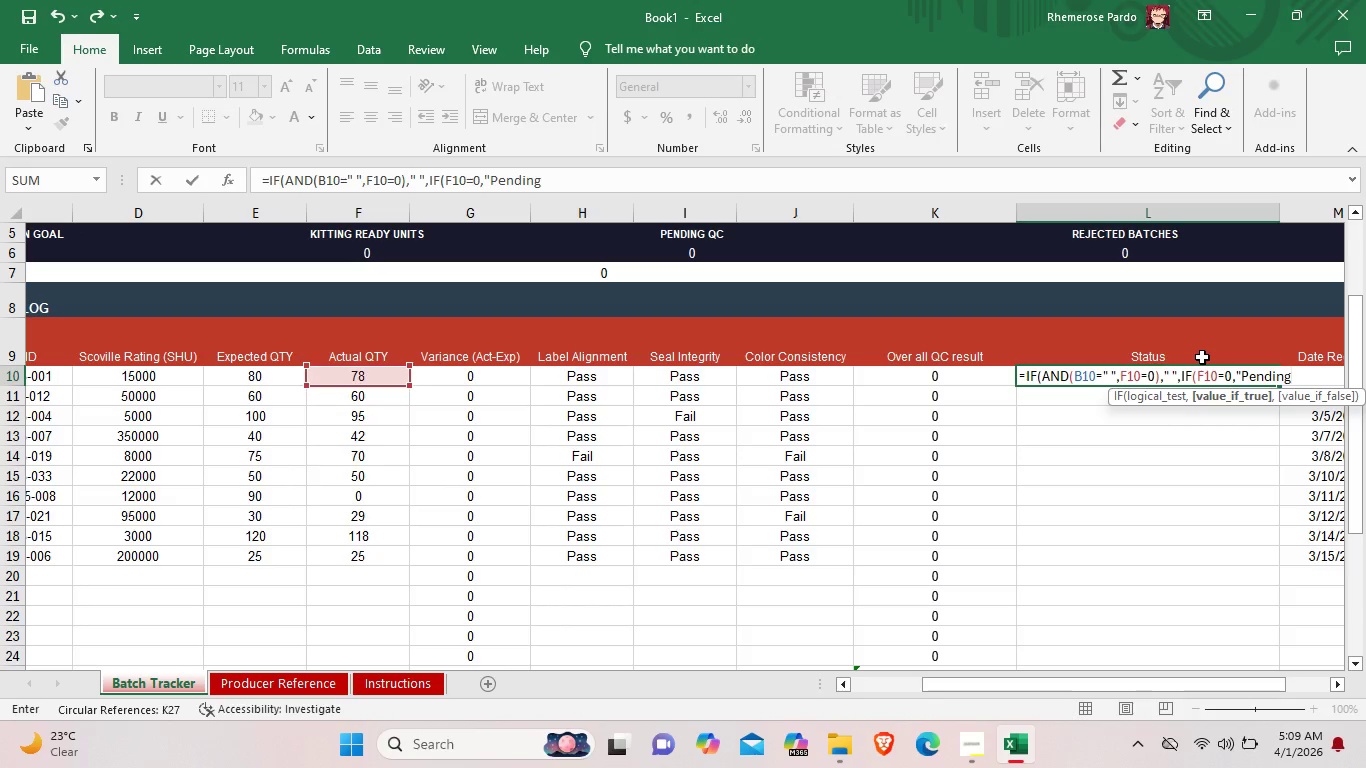 
type( QC)
 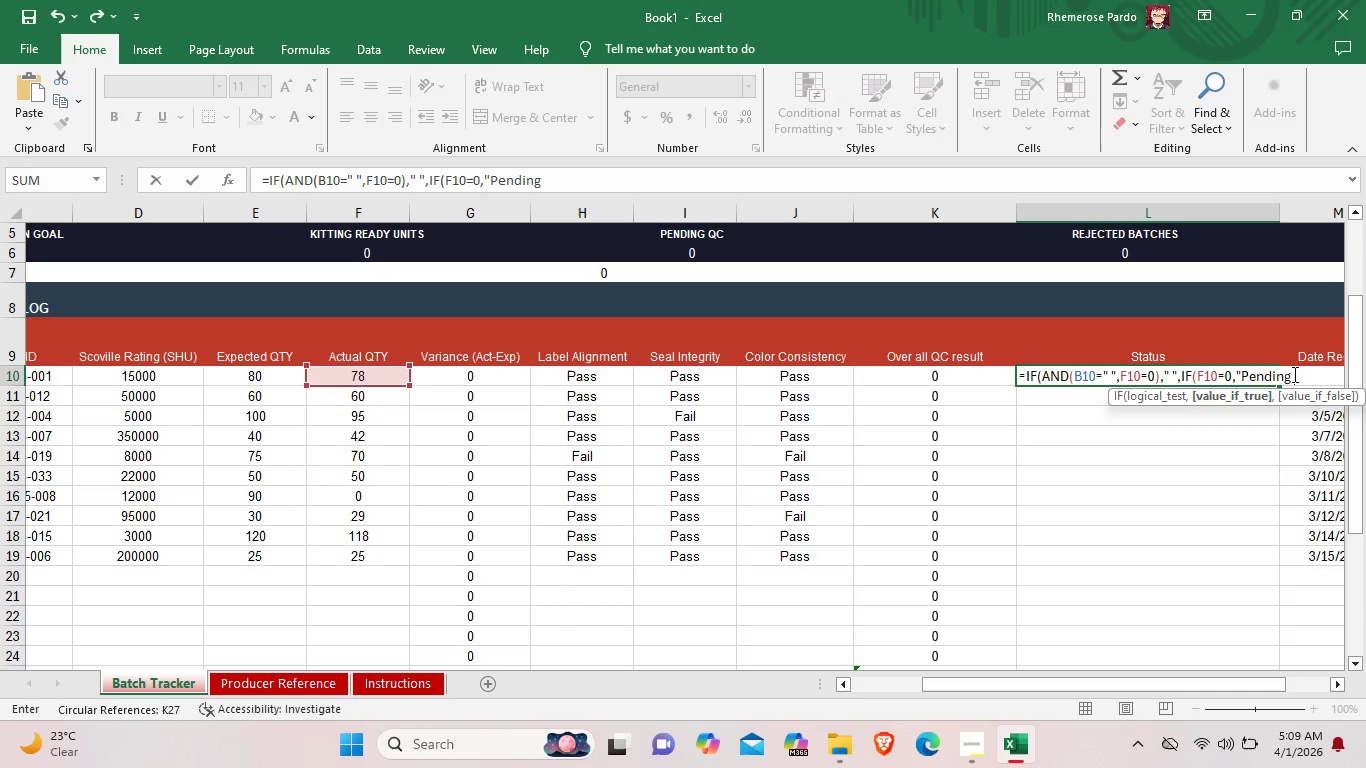 
wait(5.38)
 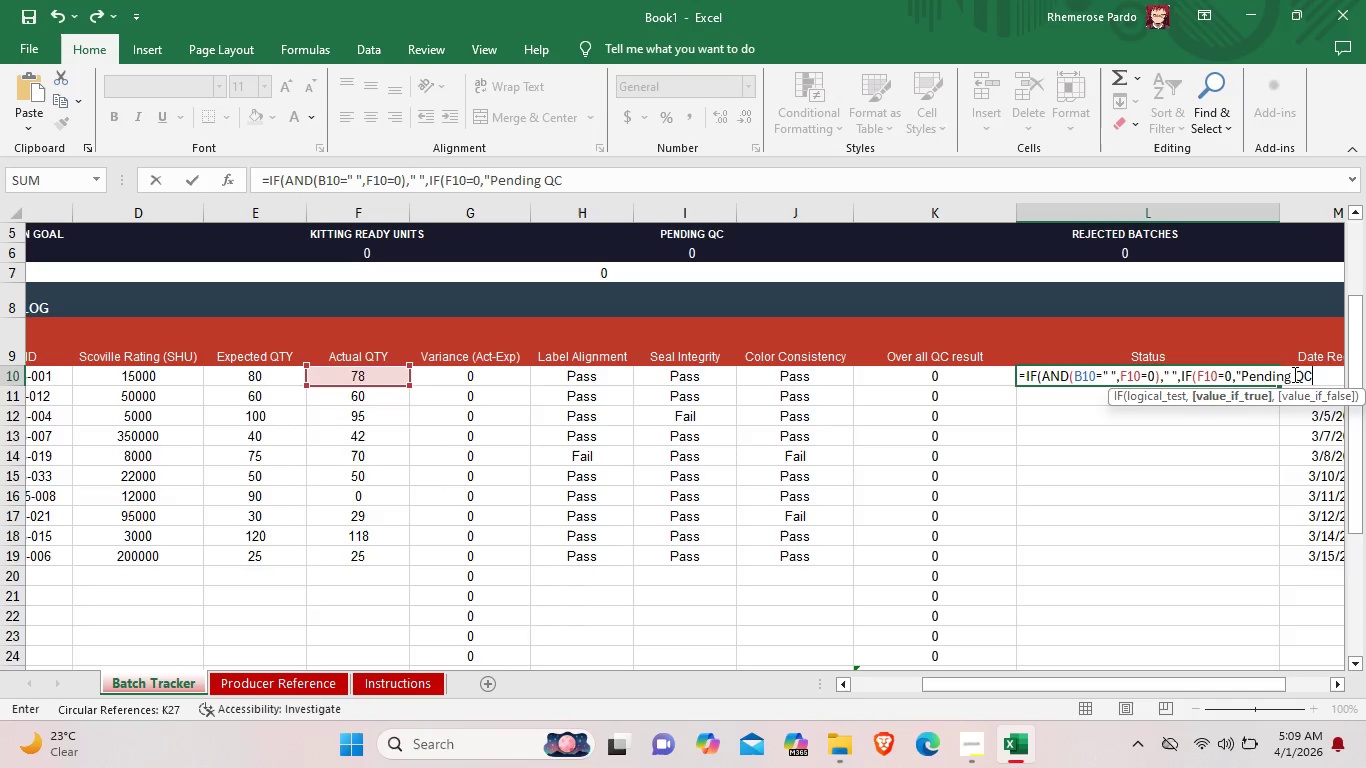 
key(Shift+Quote)
 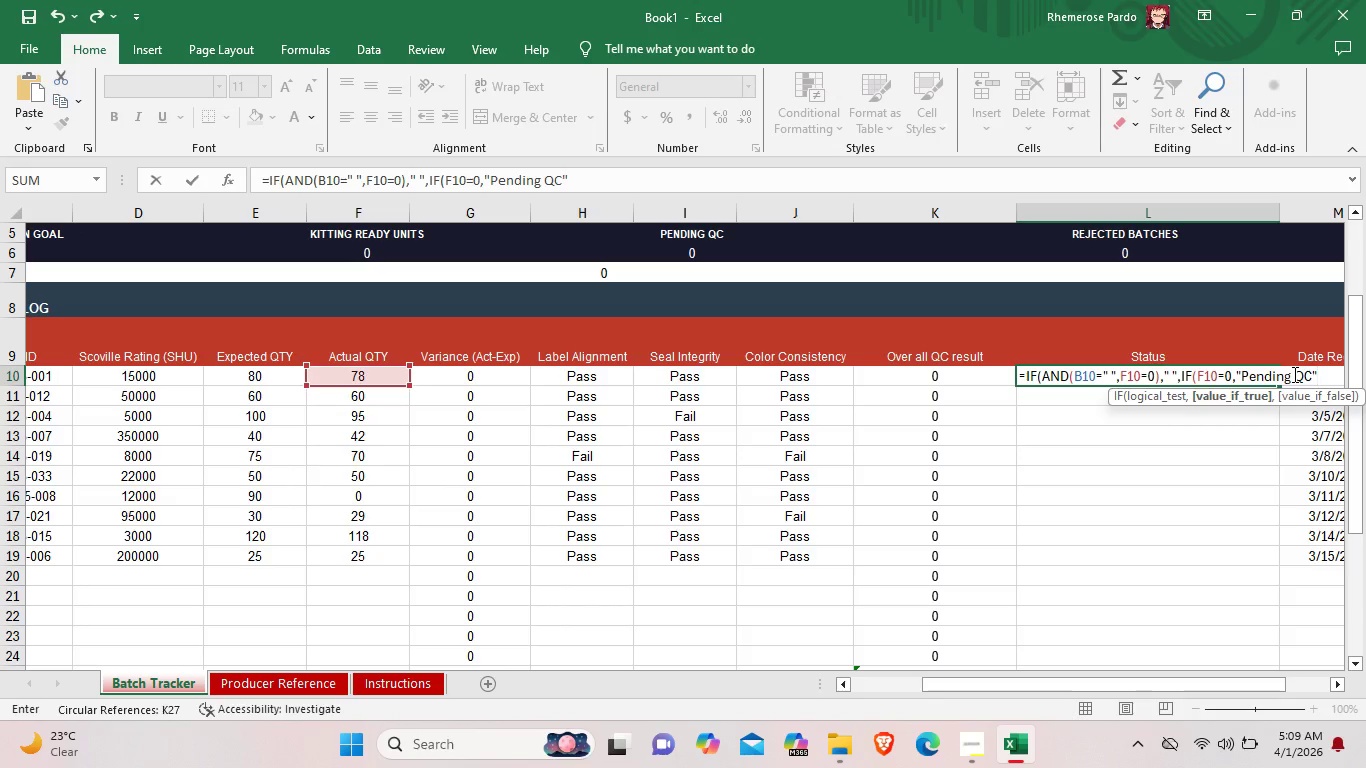 
key(Comma)
 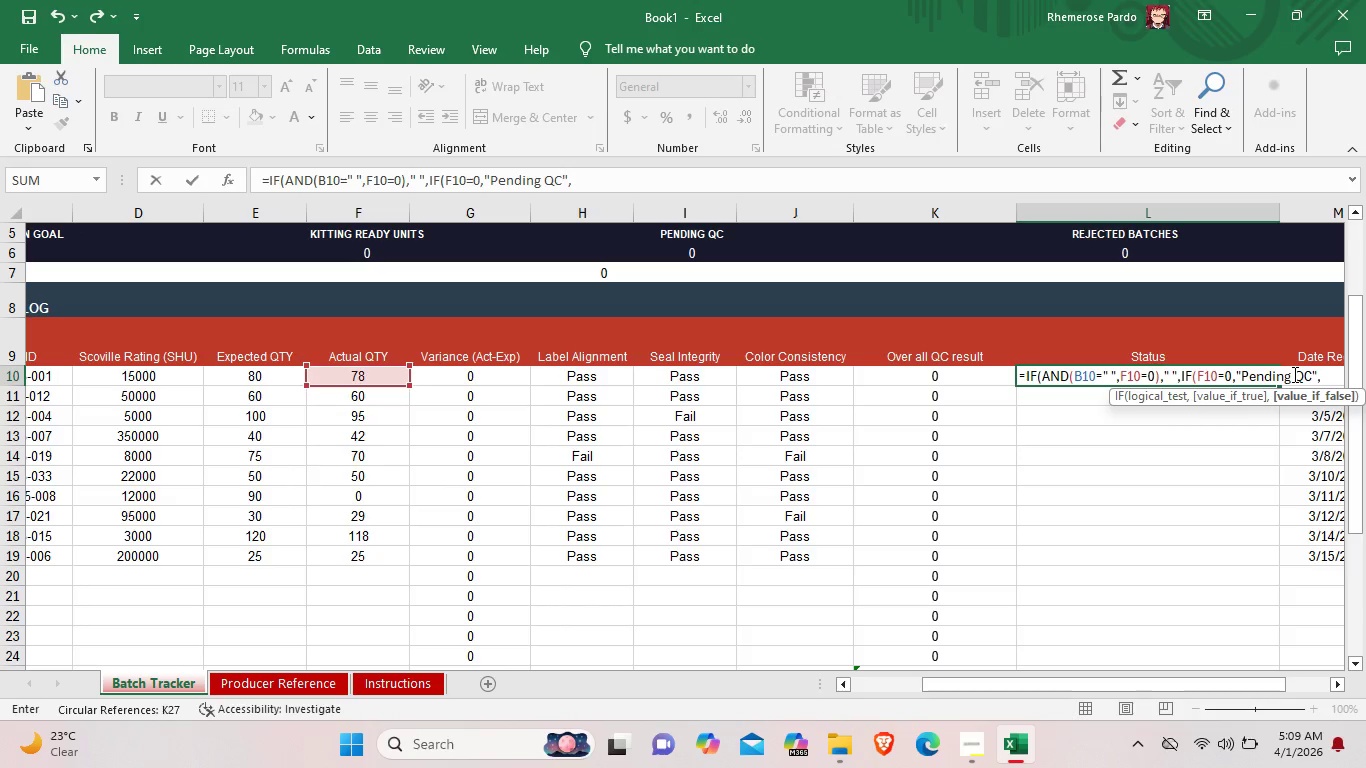 
left_click_drag(start_coordinate=[1256, 685], to_coordinate=[1365, 695])
 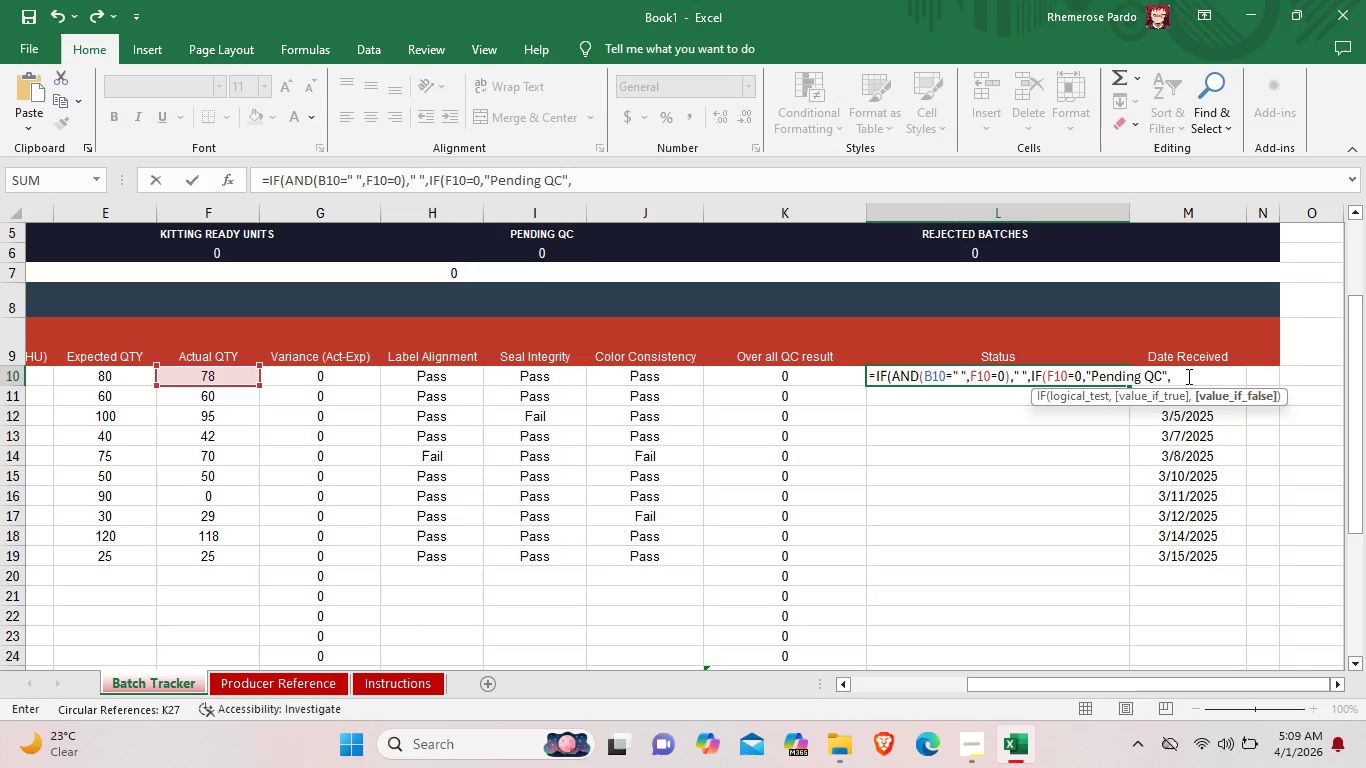 
left_click([1182, 375])
 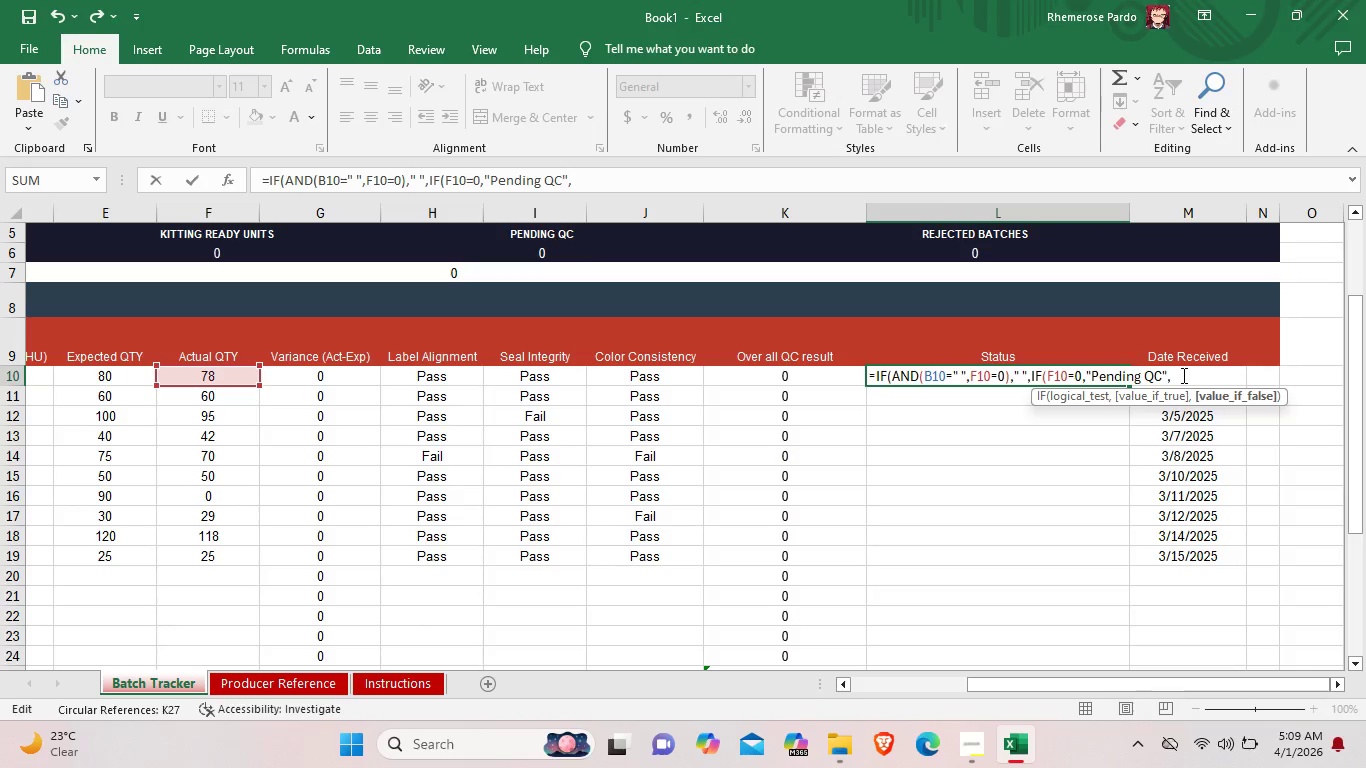 
type(IF()
 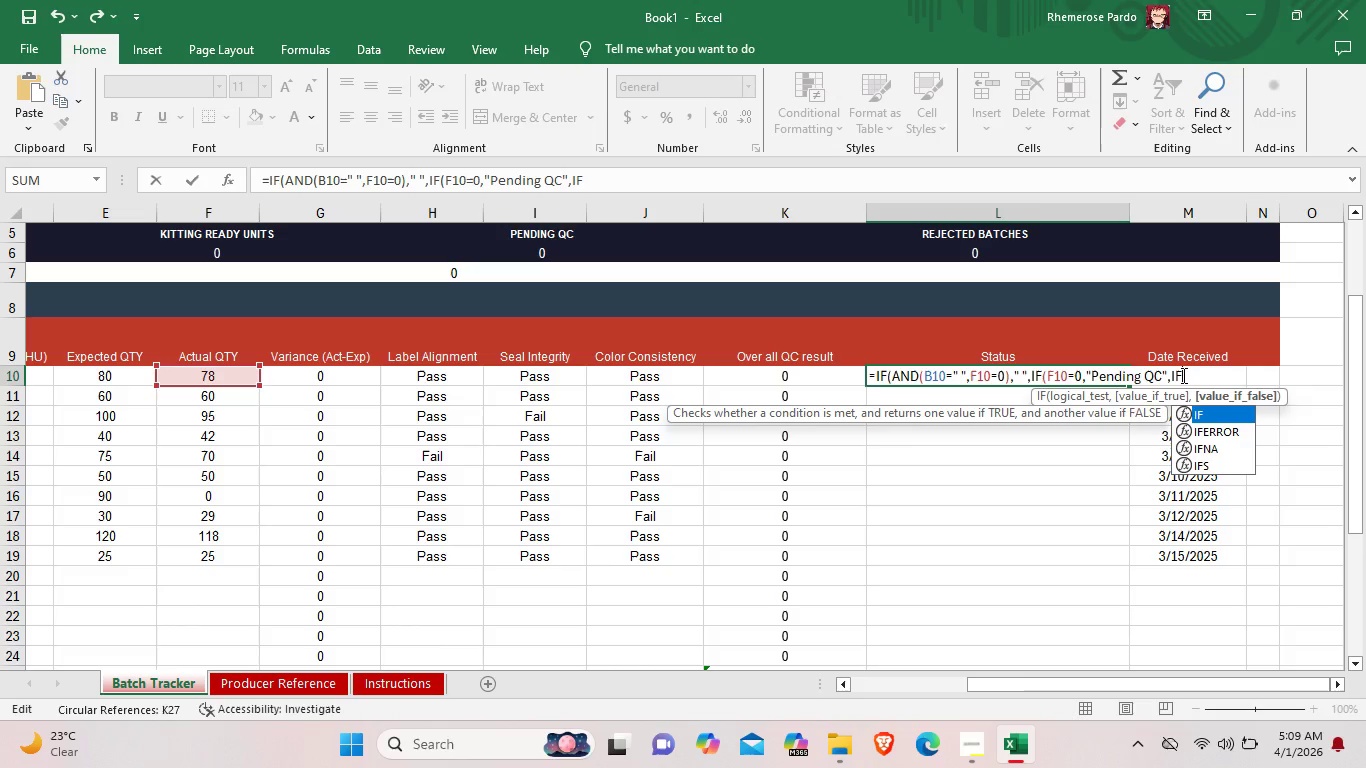 
type(K10)
 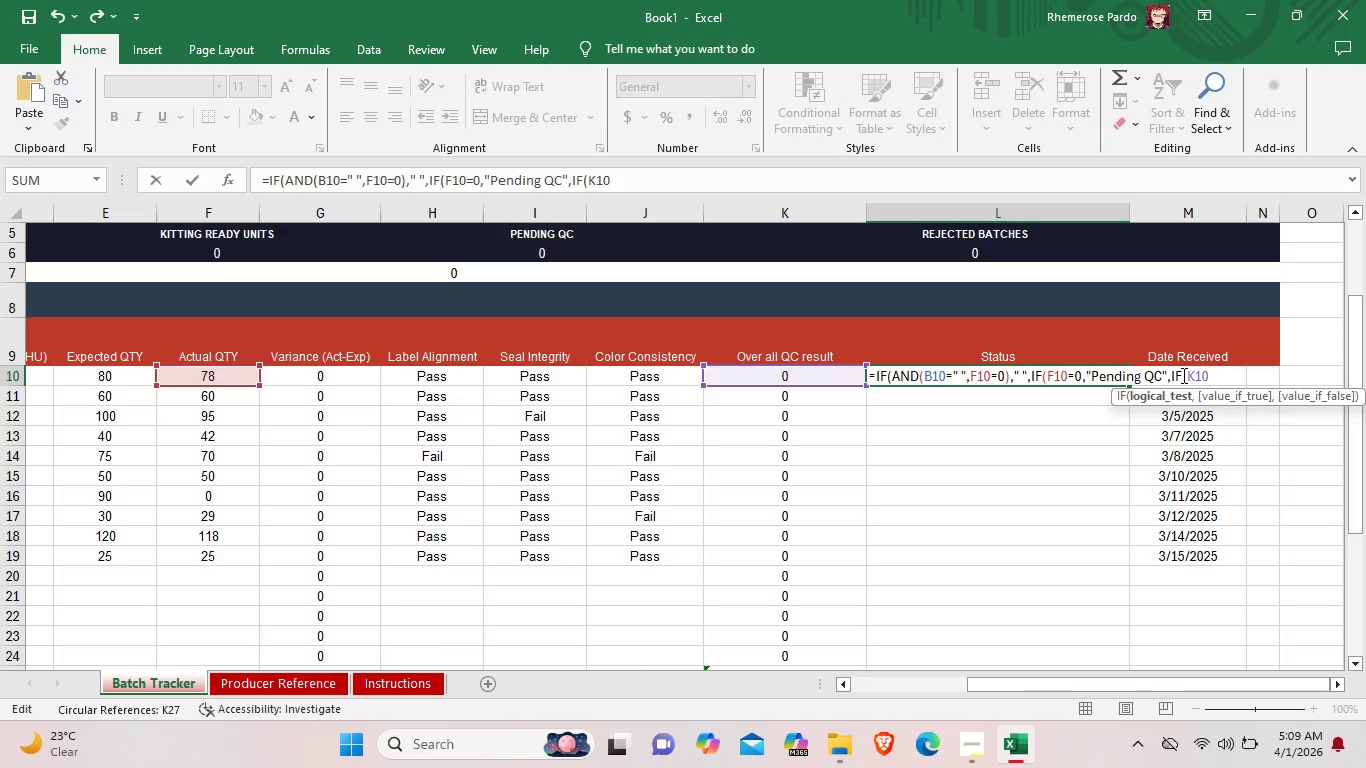 
key(Equal)
 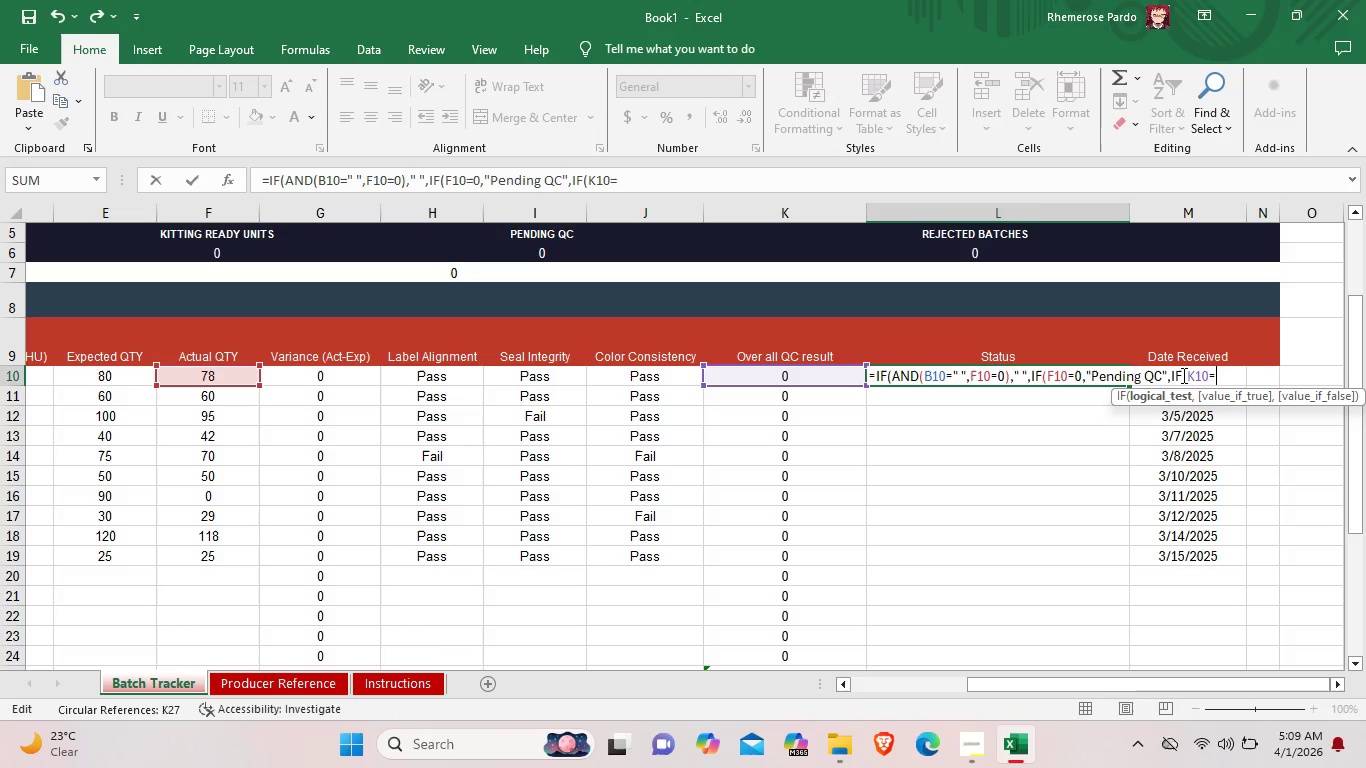 
wait(6.02)
 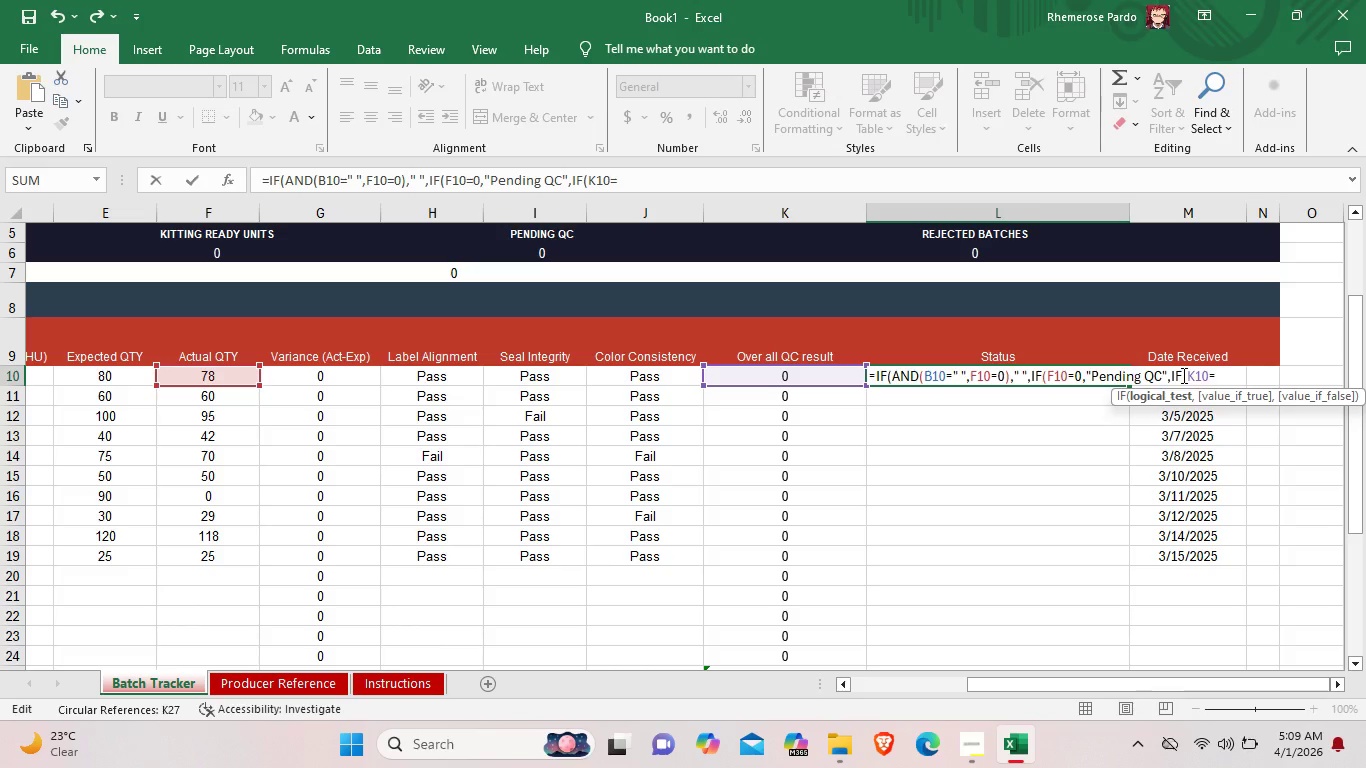 
type("Fail)
key(Backspace)
key(Backspace)
key(Backspace)
key(Backspace)
type(FAIL",)
 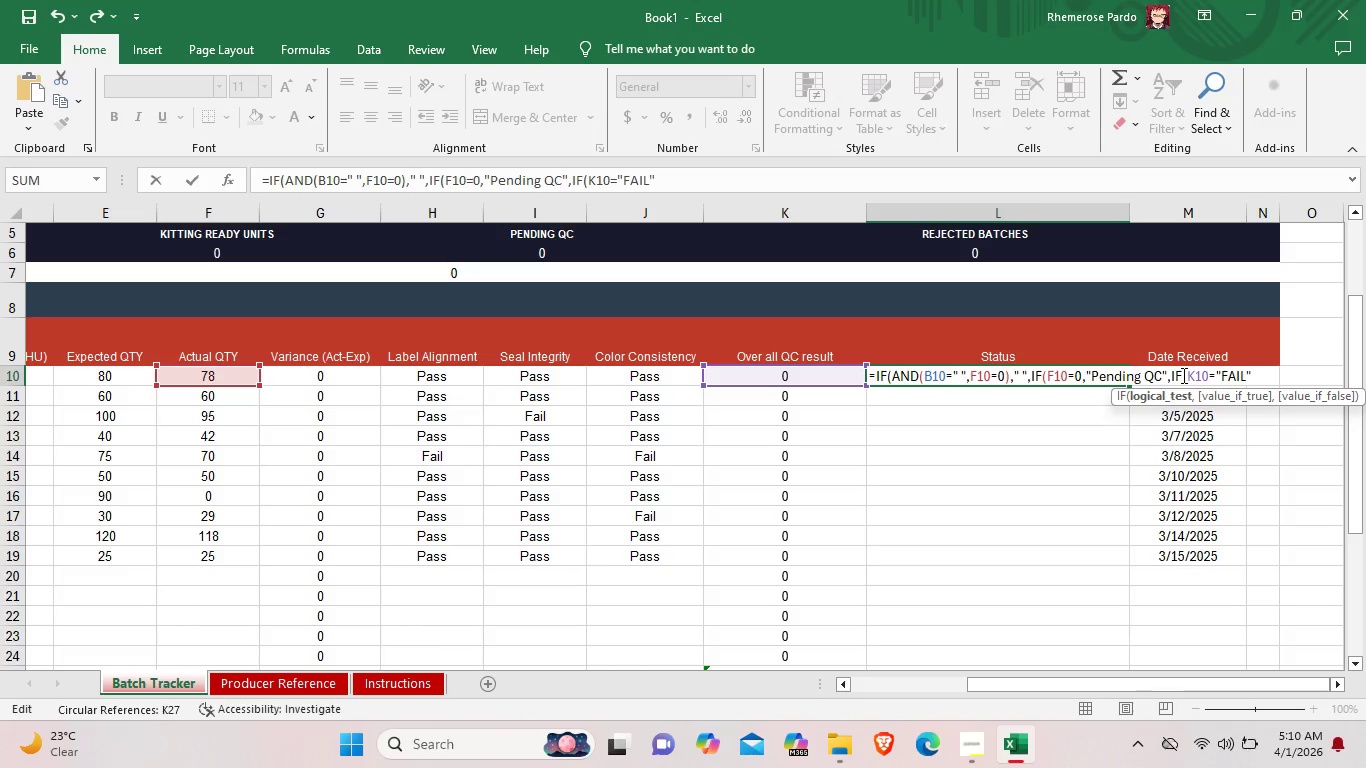 
wait(7.5)
 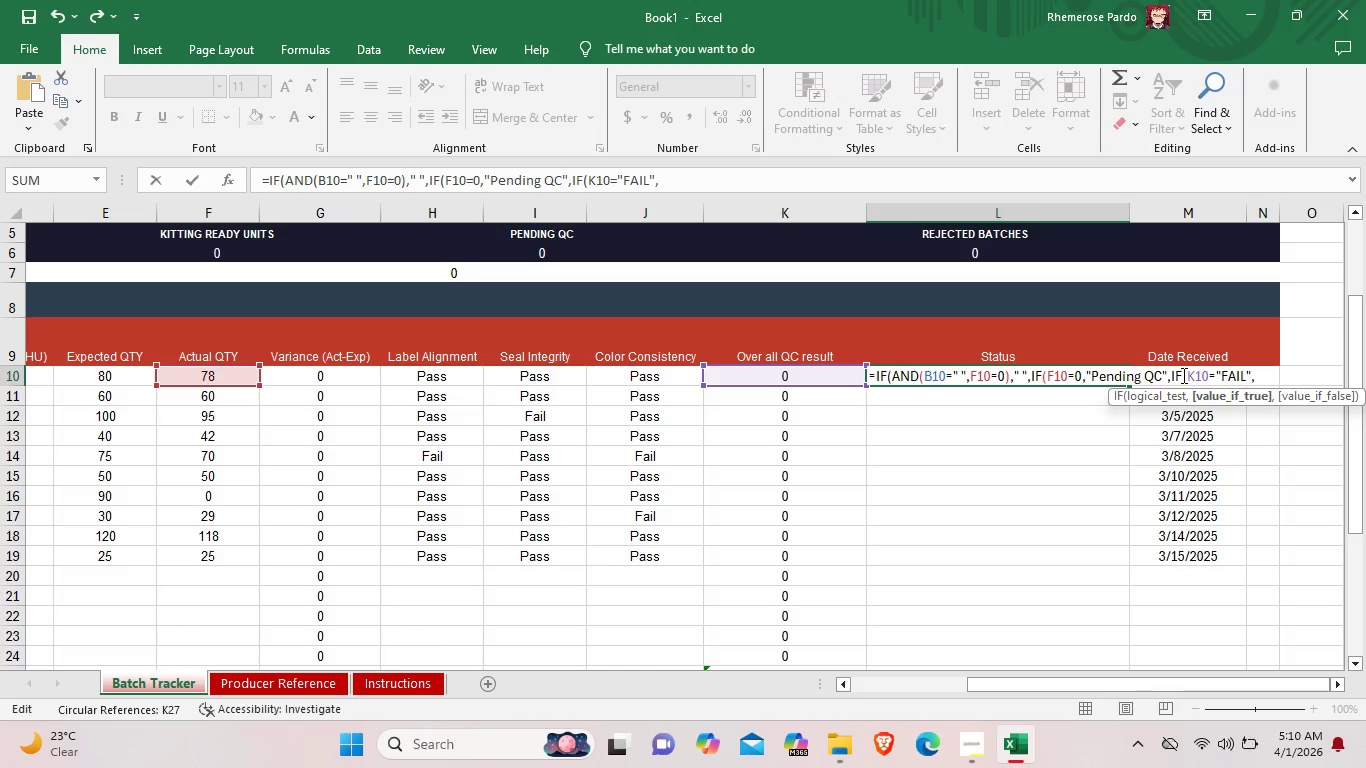 
key(Backspace)
 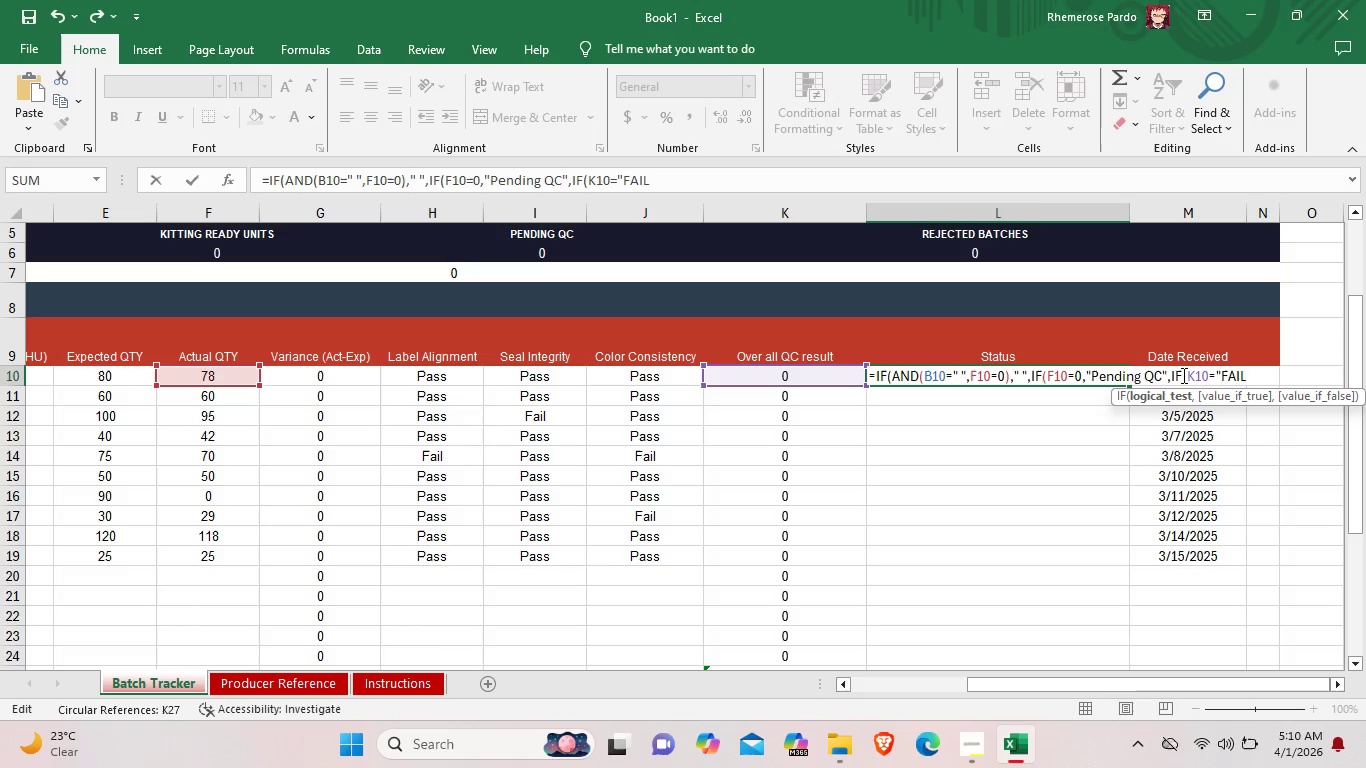 
key(Backspace)
 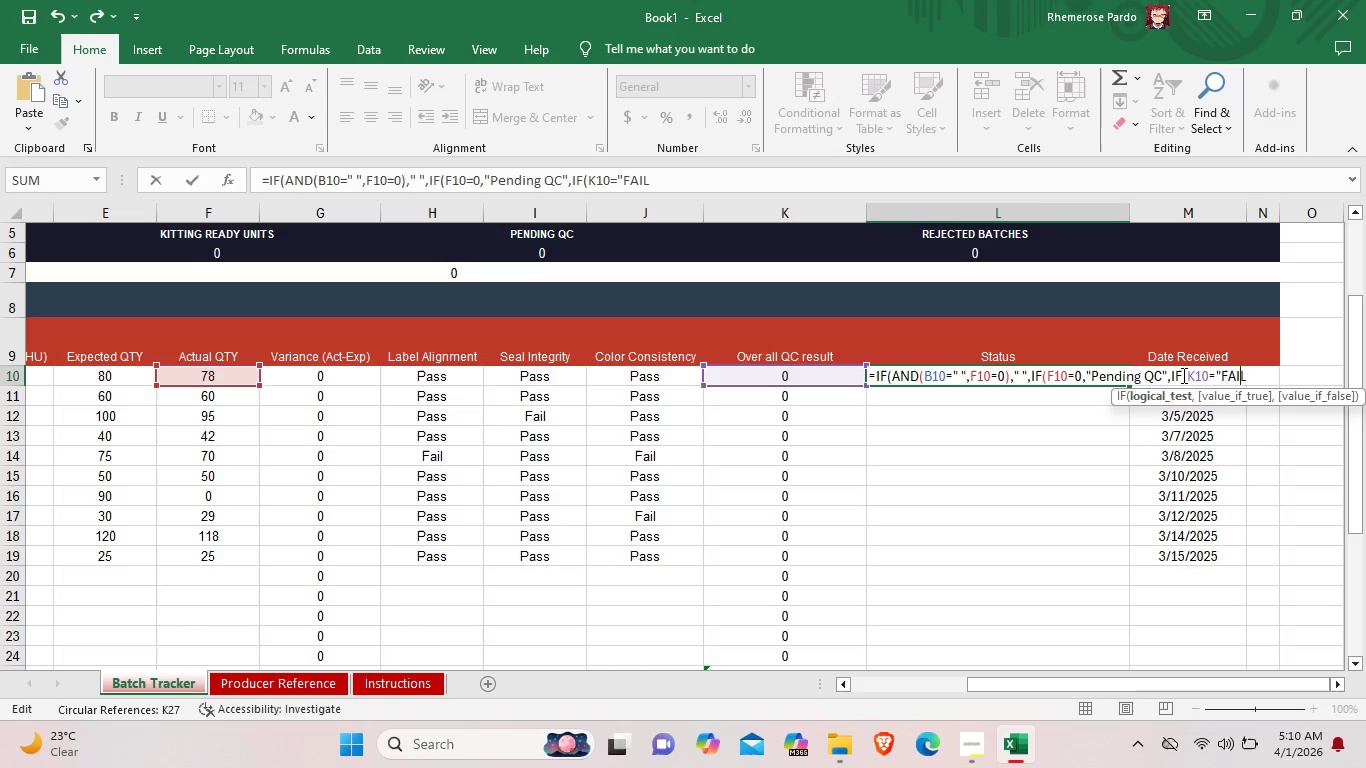 
key(Backspace)
 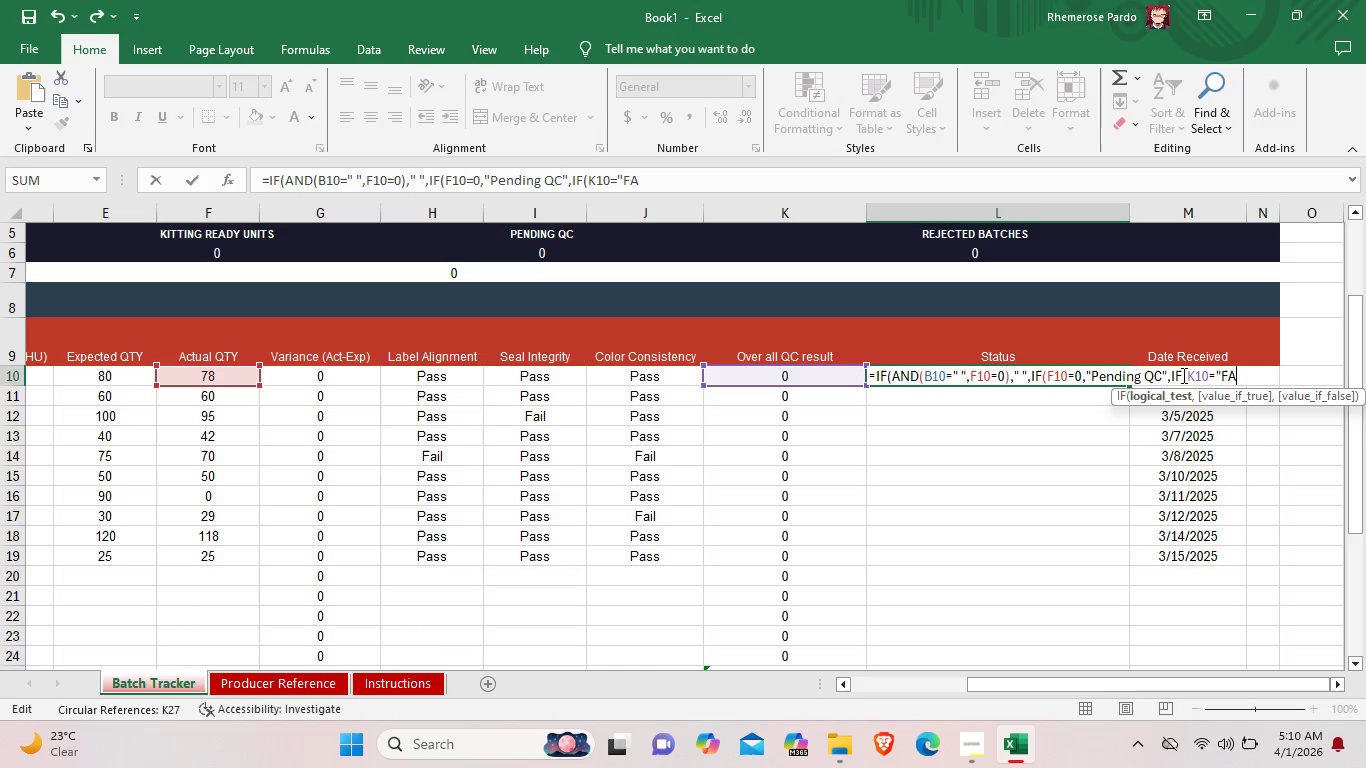 
key(Backspace)
 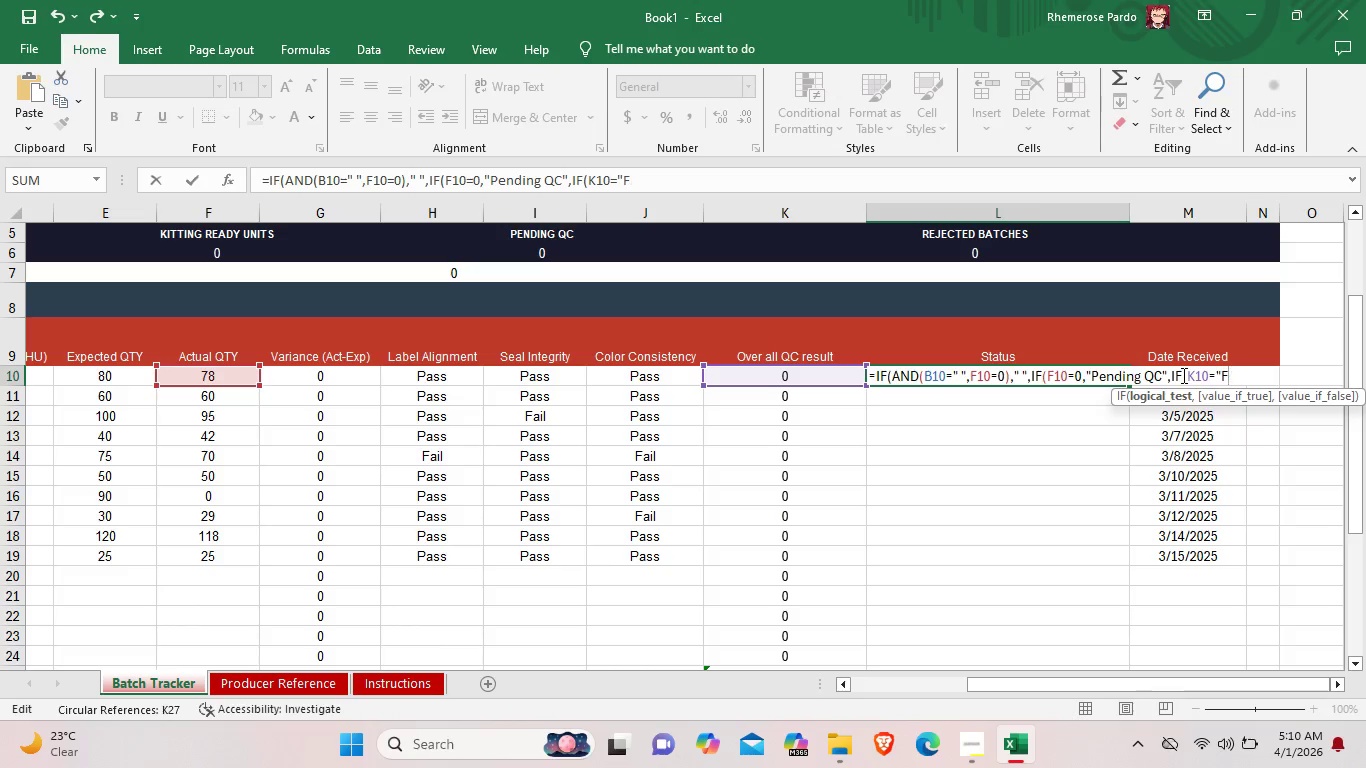 
key(Backspace)
 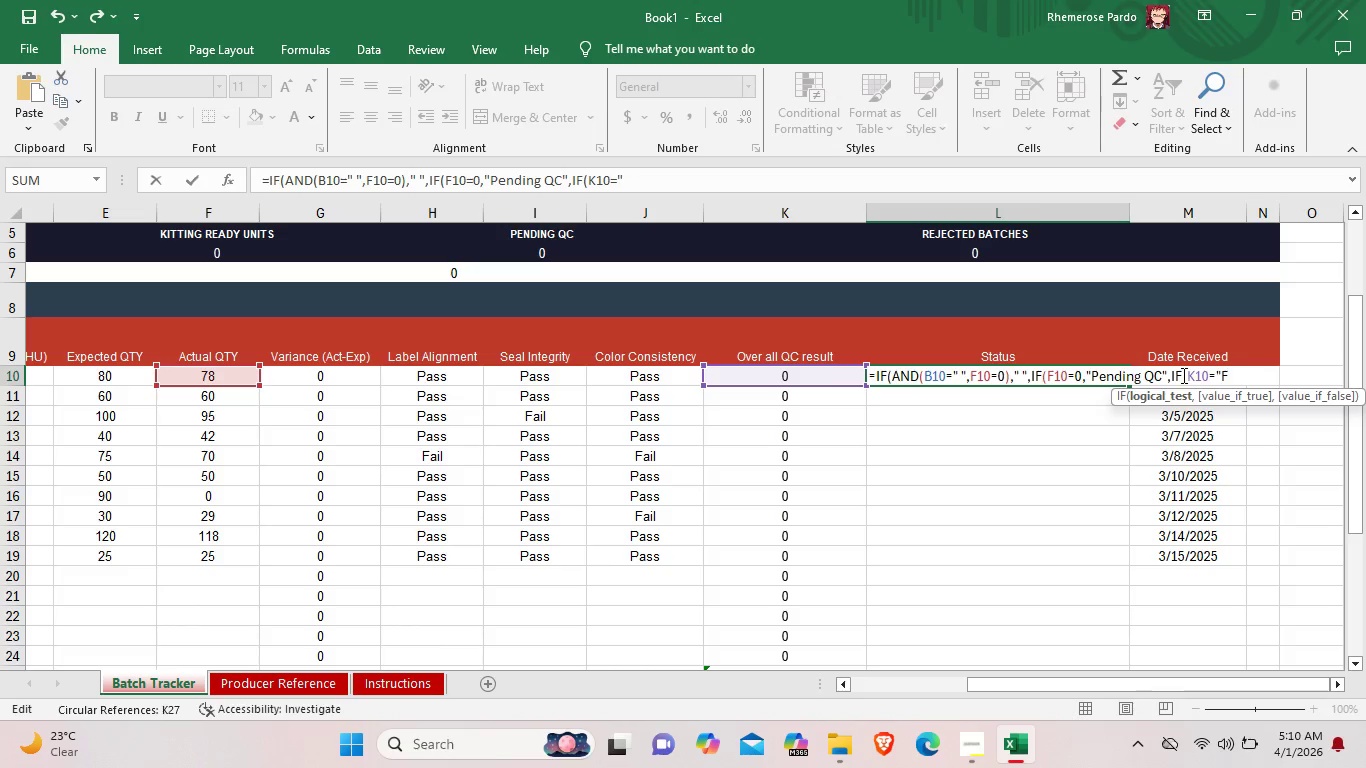 
key(Backspace)
 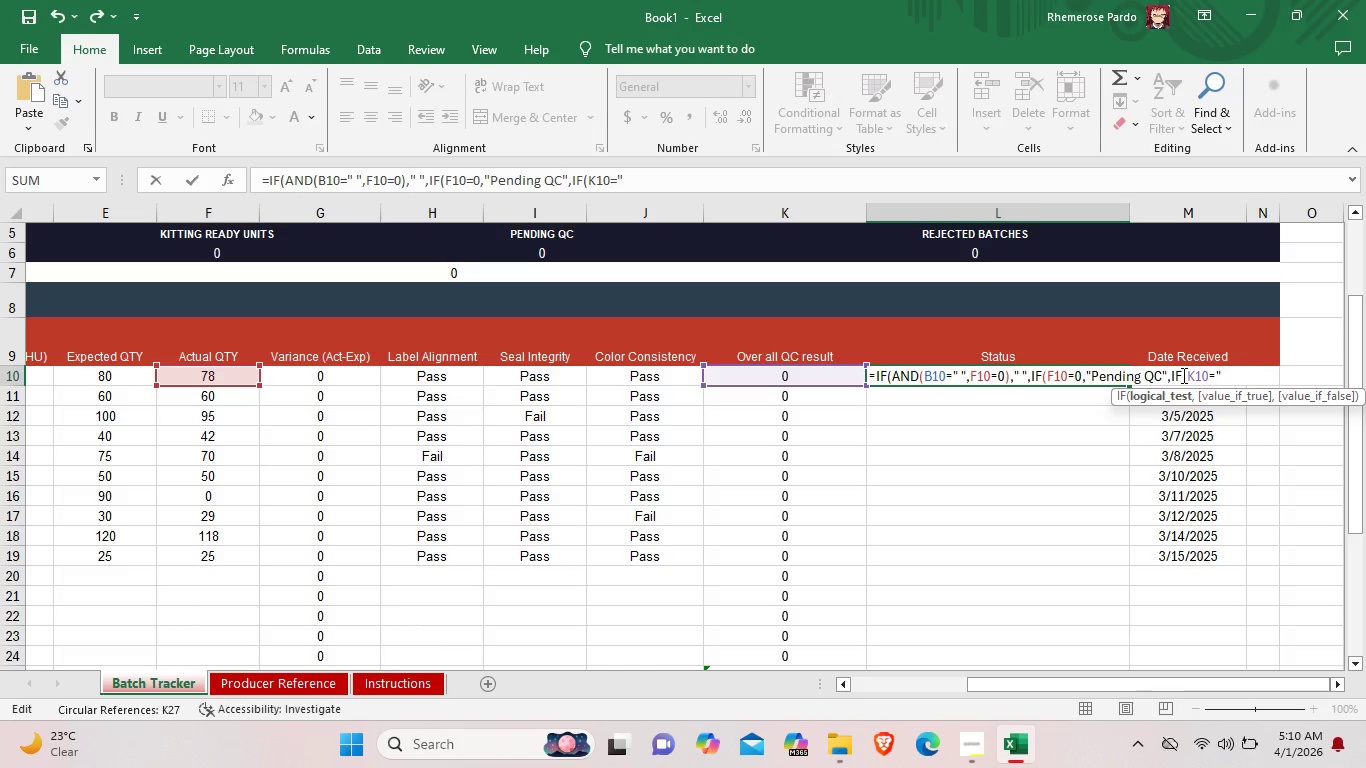 
wait(14.17)
 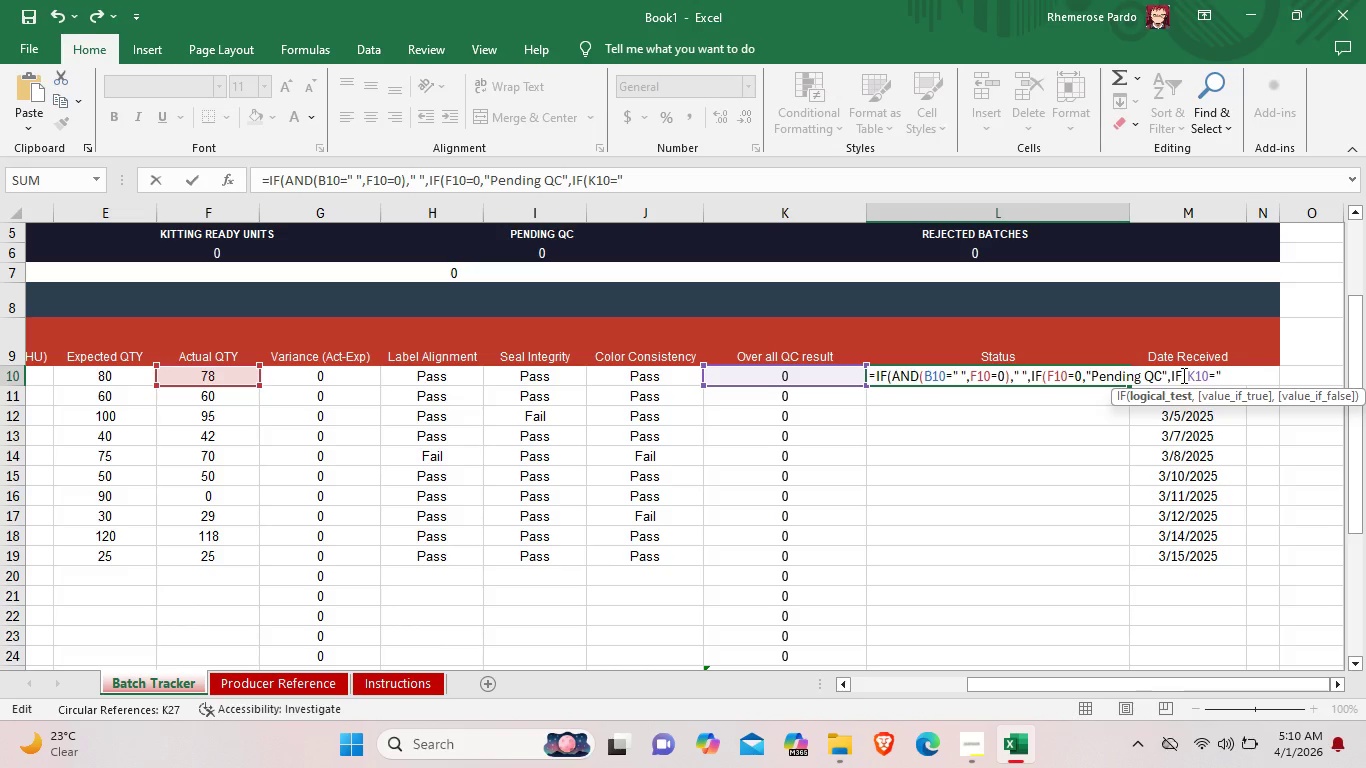 
hold_key(key=ShiftLeft, duration=0.56)
 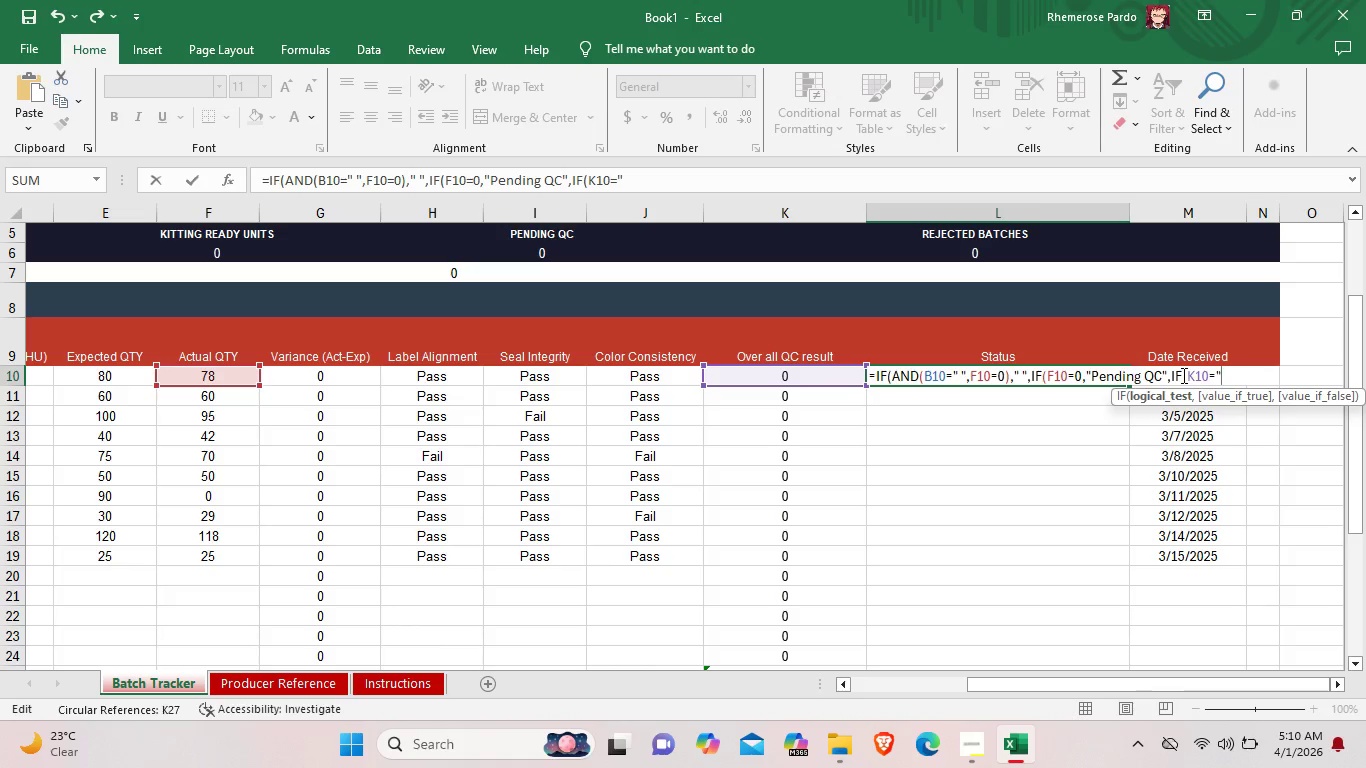 
type(FAIL)
 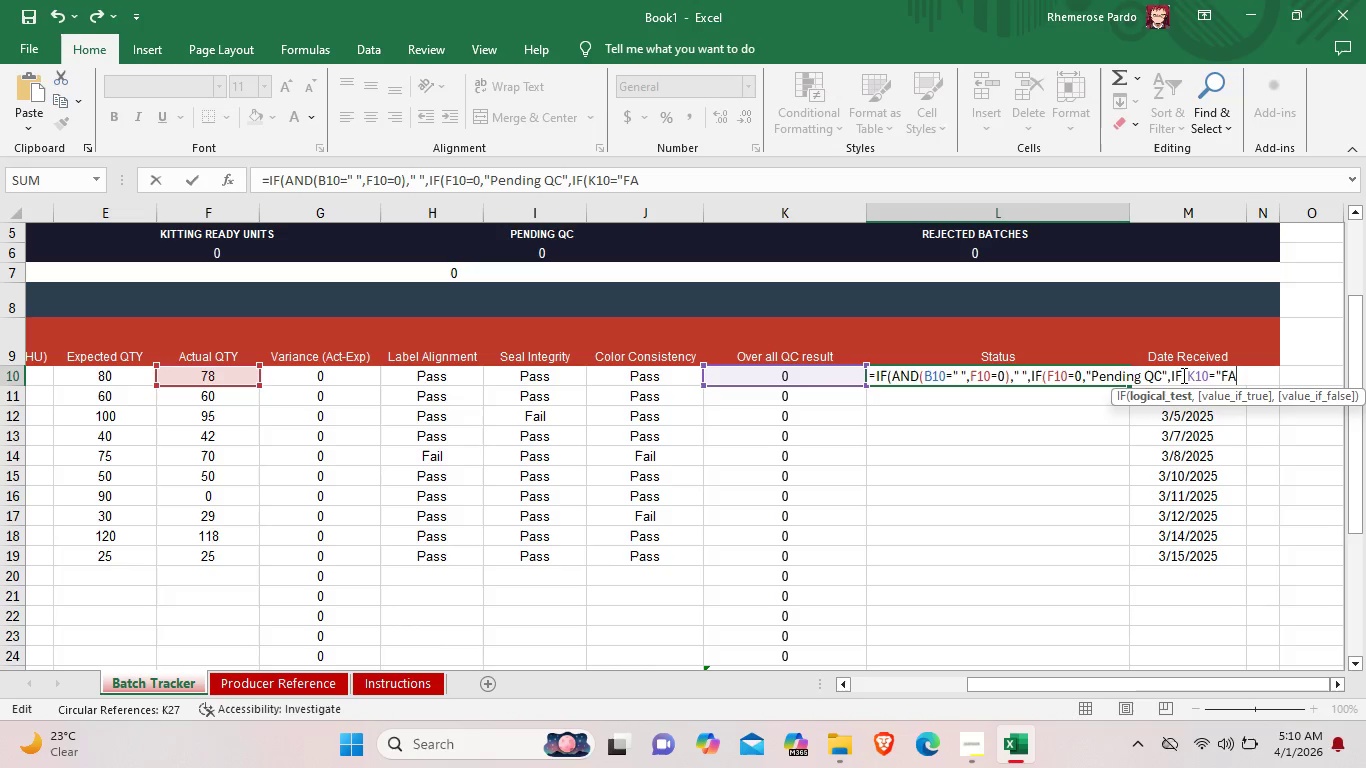 
key(Shift+Quote)
 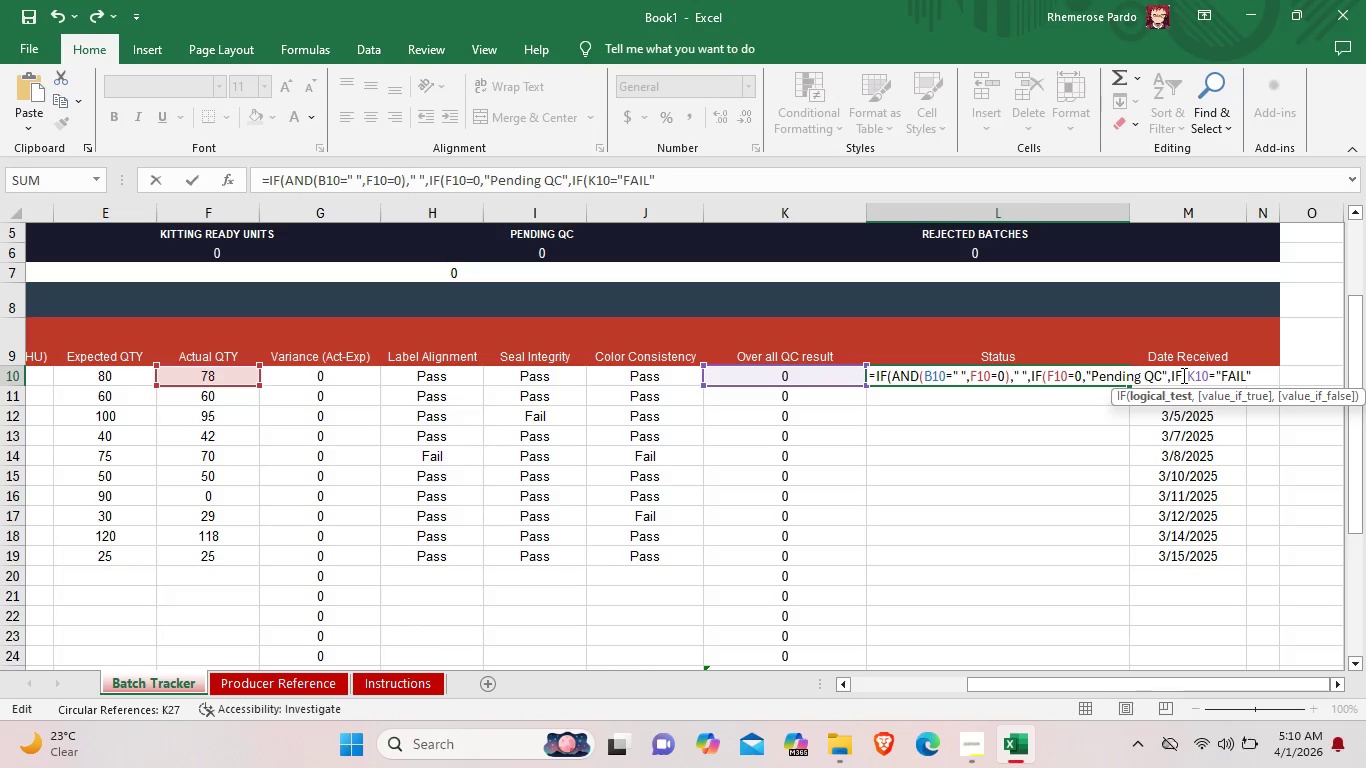 
key(Comma)
 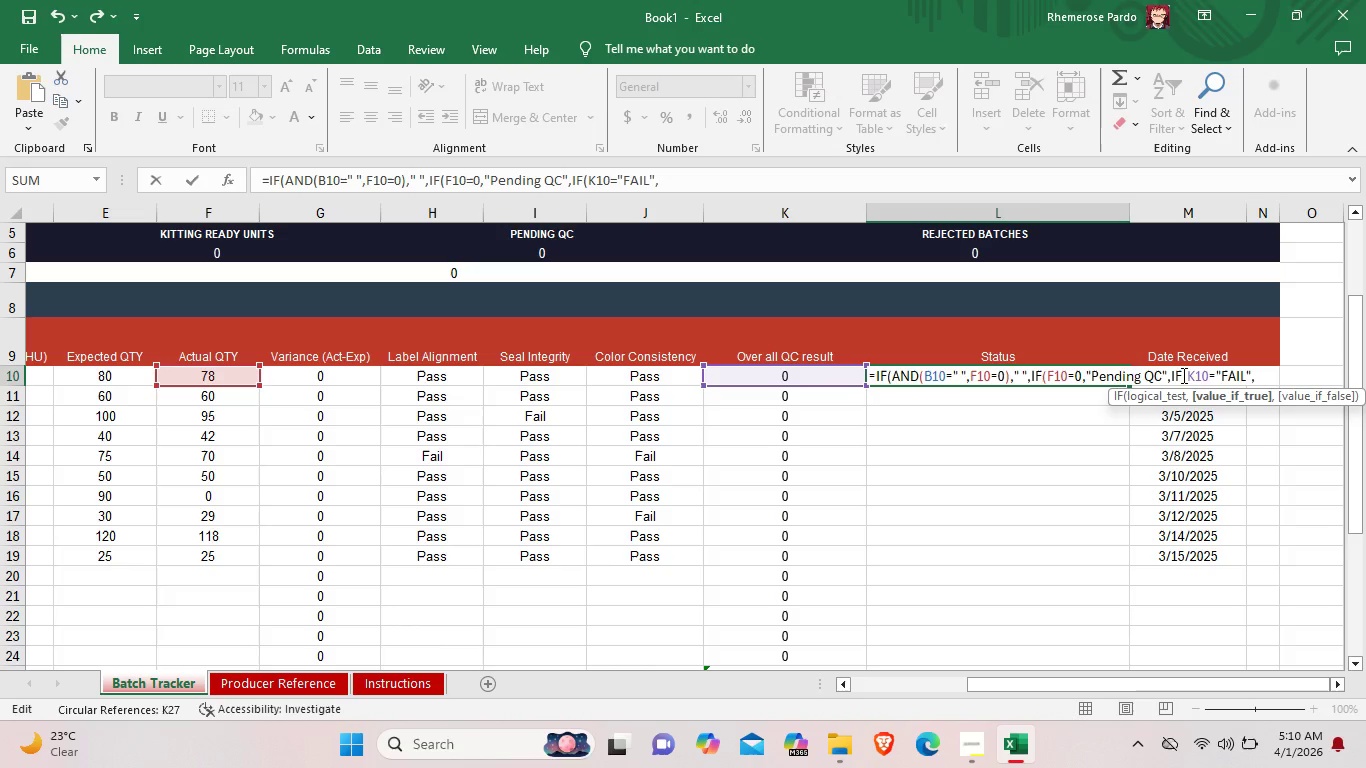 
type("Rejected)
 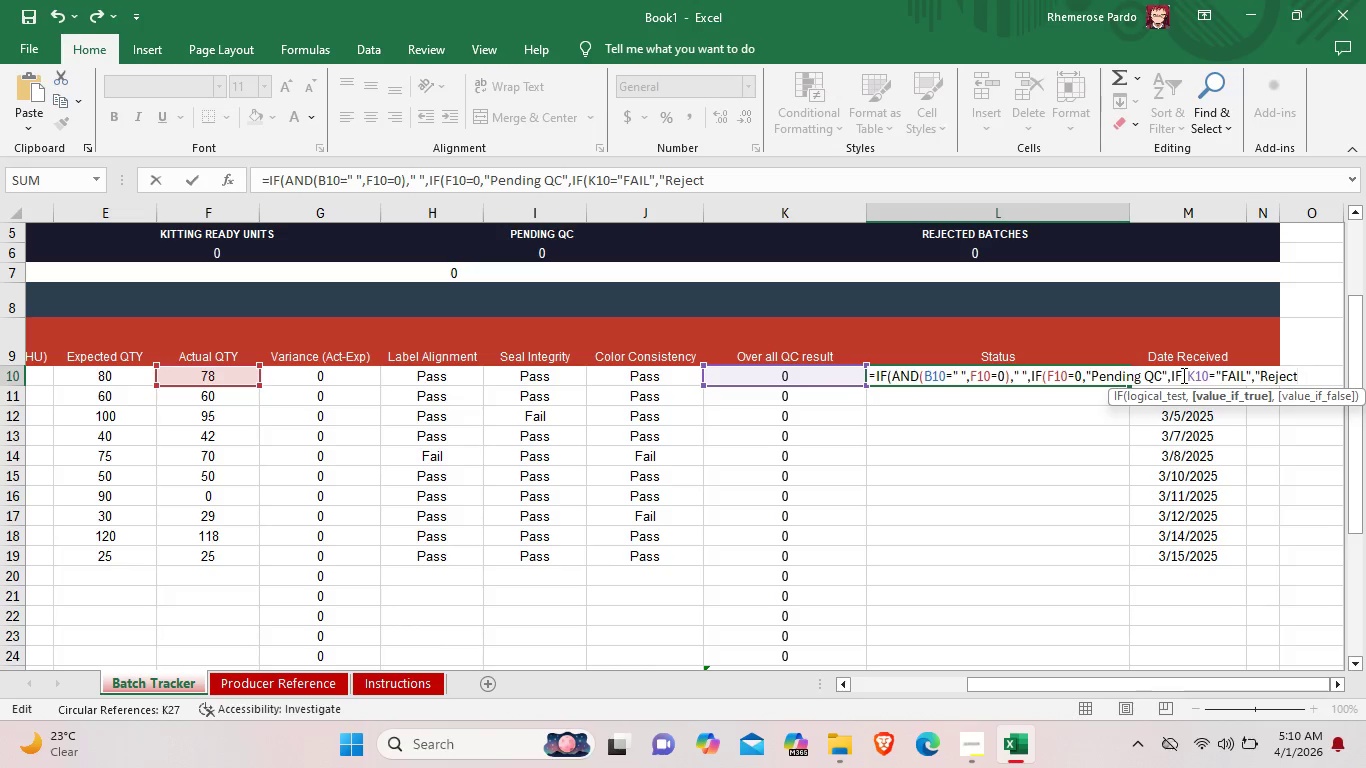 
key(Shift+Quote)
 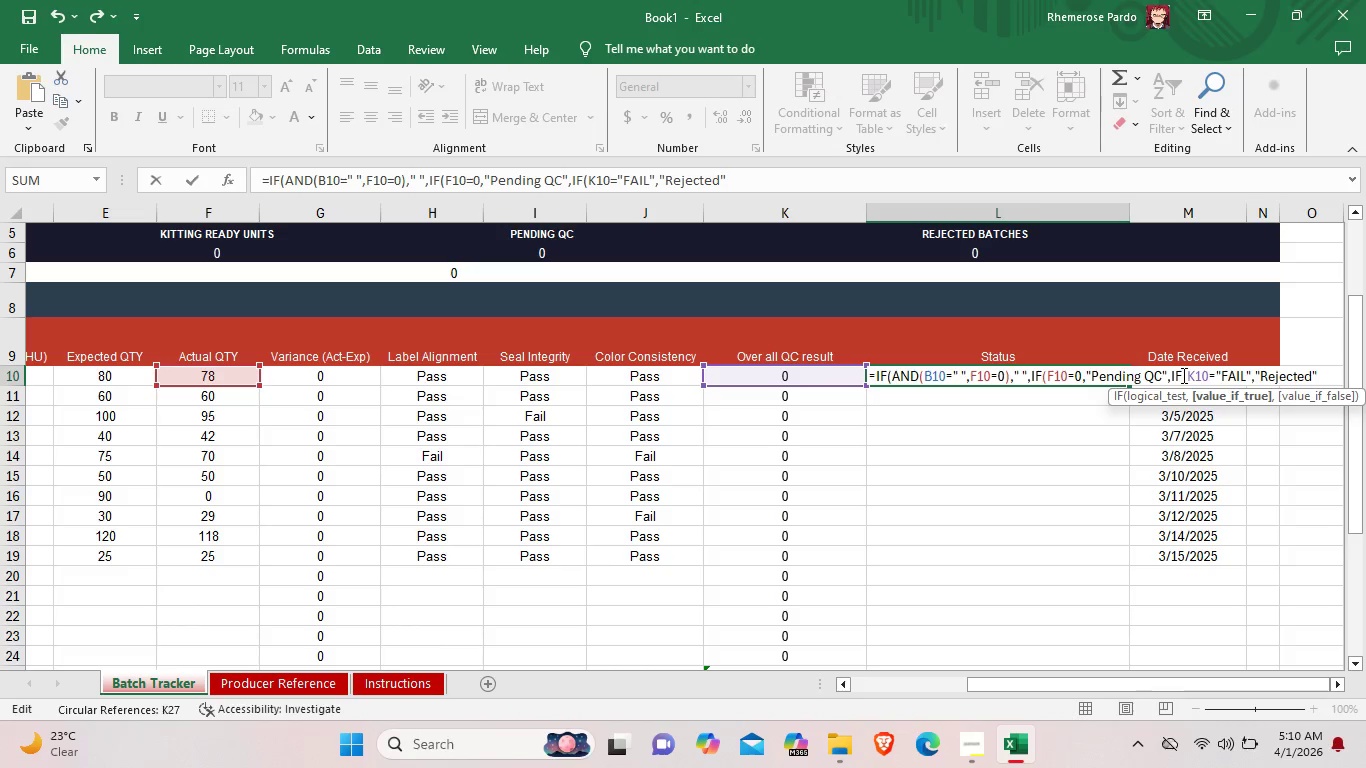 
key(Comma)
 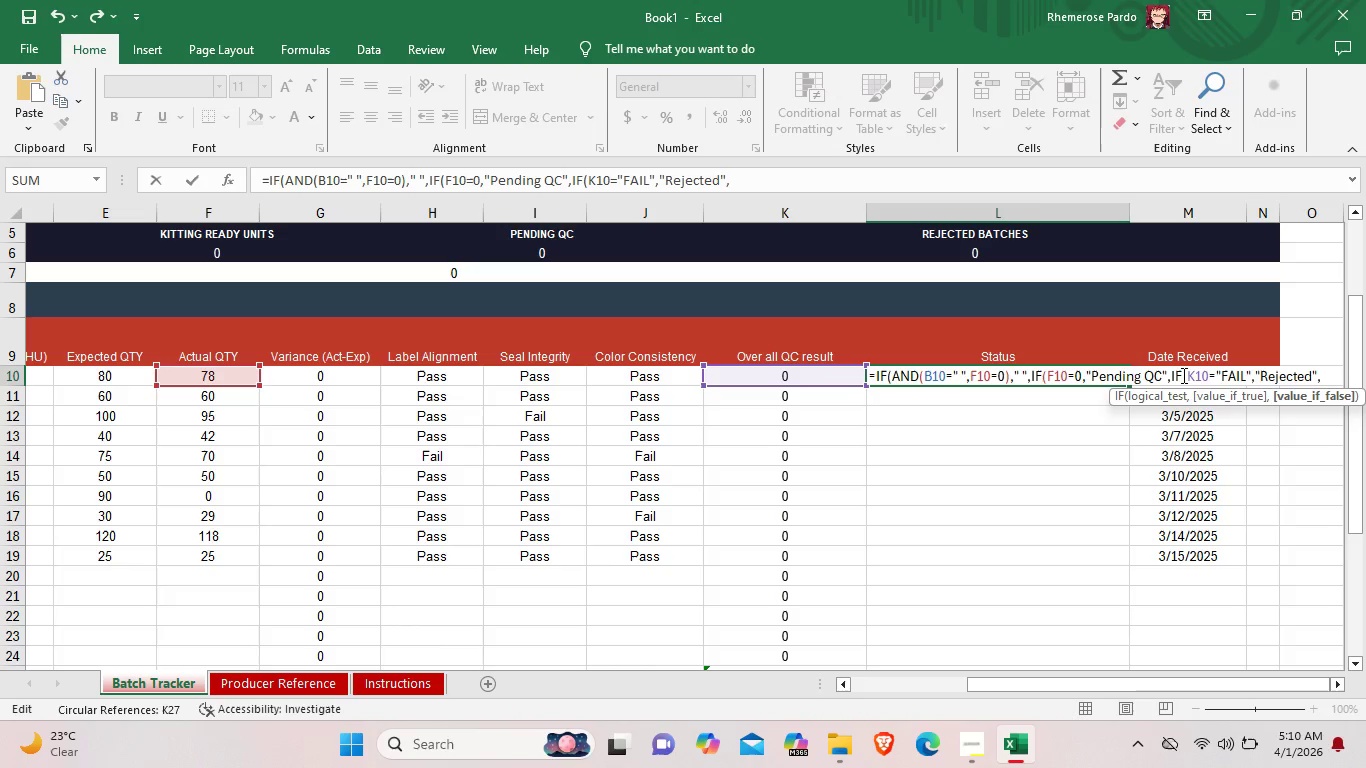 
type(Ready F\)
key(Backspace)
key(Backspace)
type(for kitting"))))
 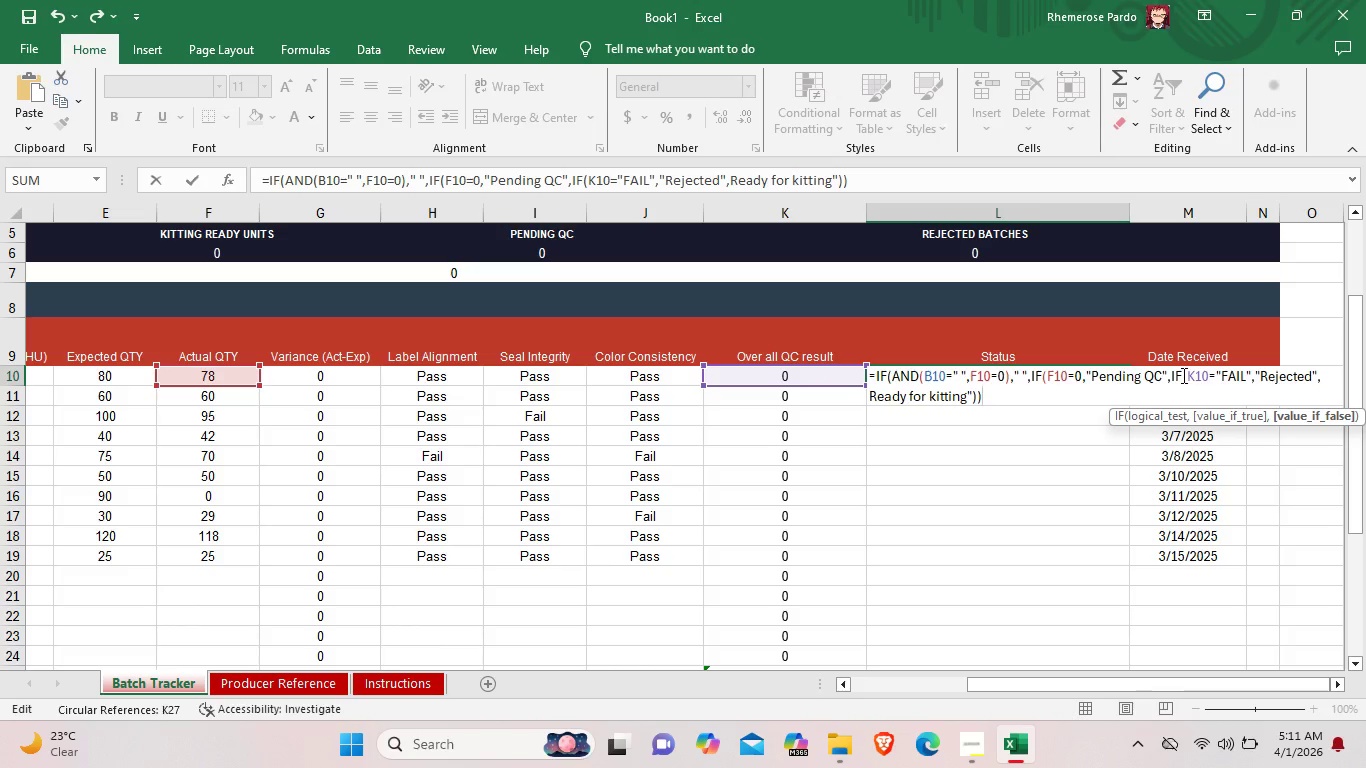 
left_click_drag(start_coordinate=[1003, 396], to_coordinate=[870, 377])
 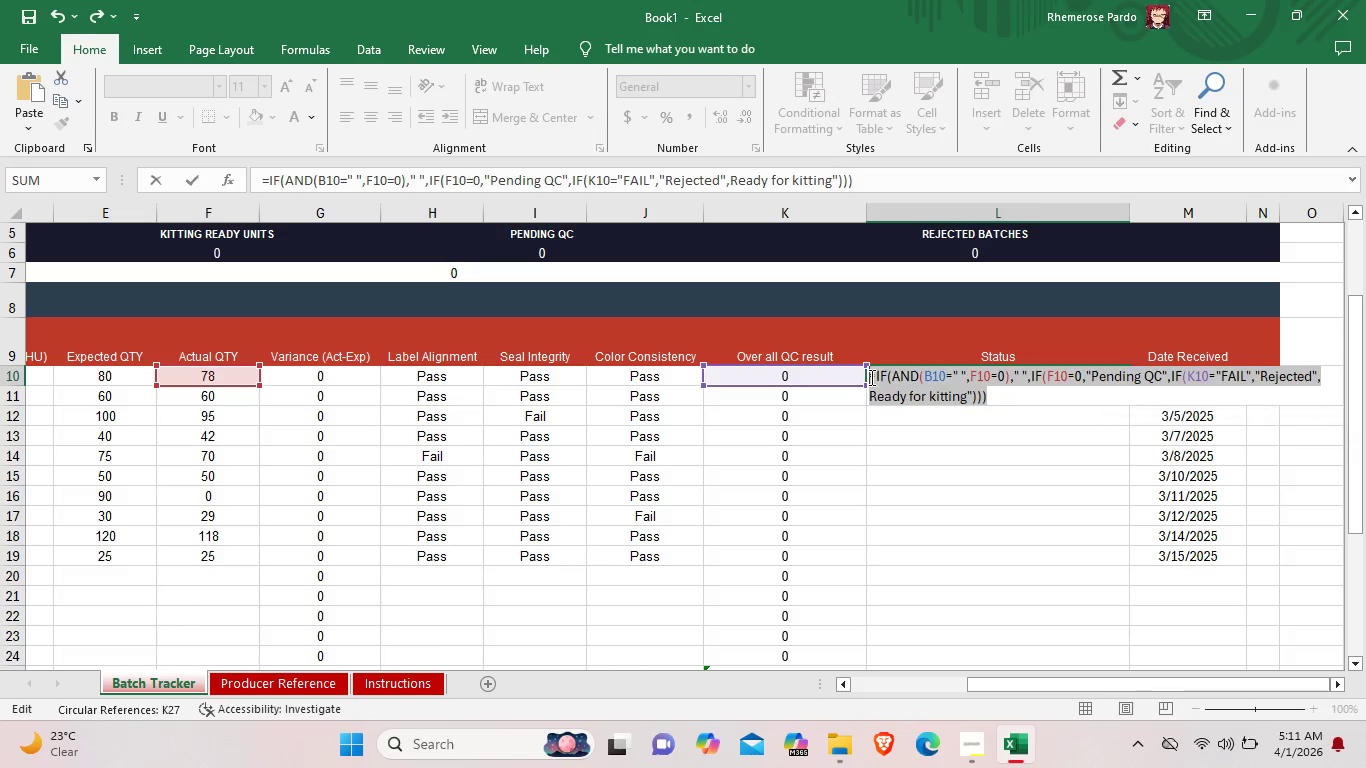 
right_click([870, 377])
 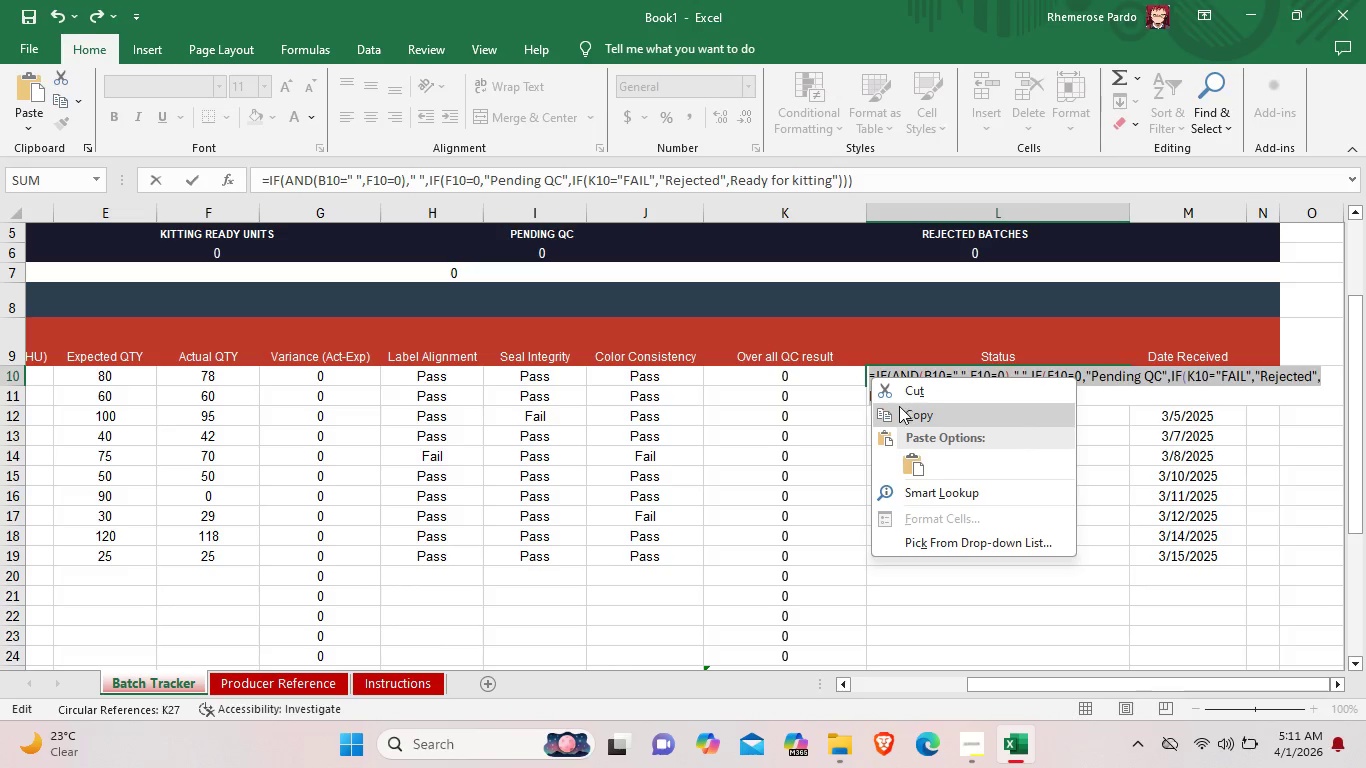 
left_click([901, 409])
 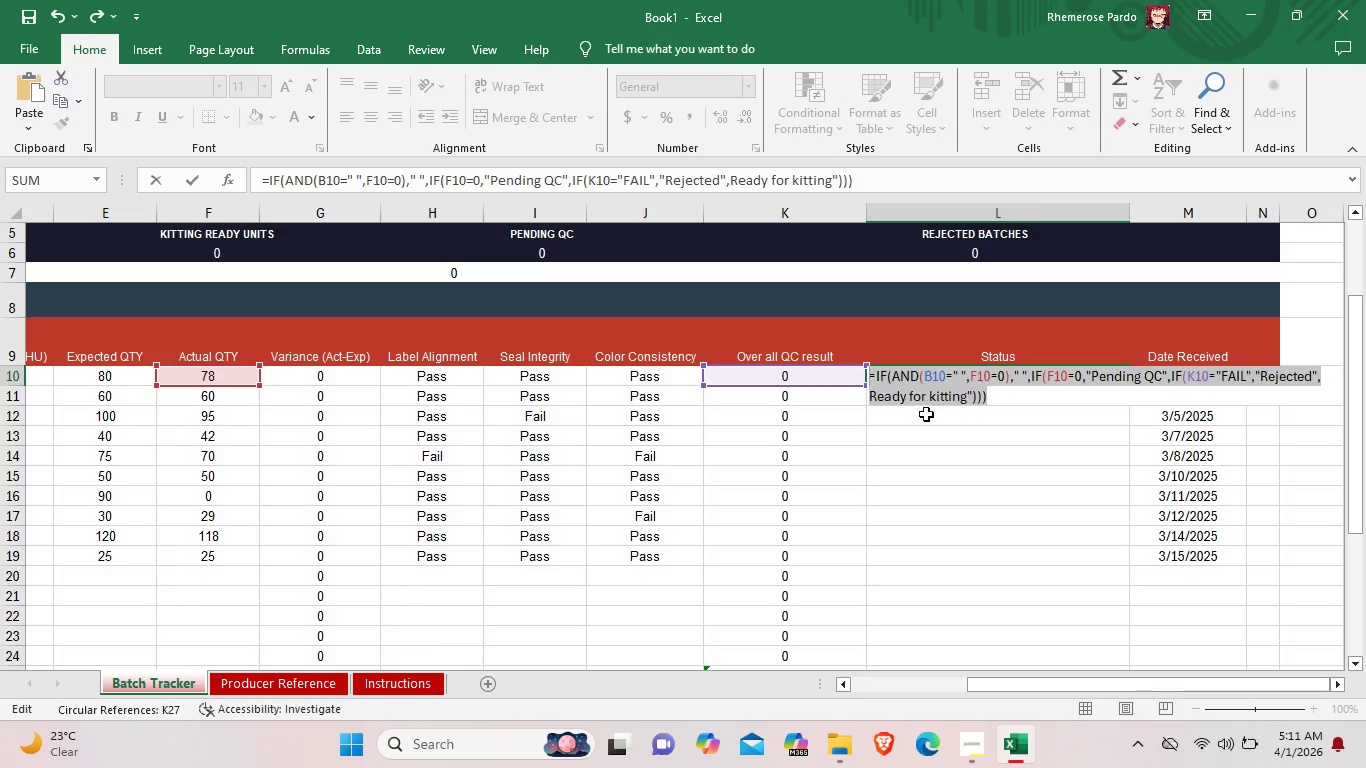 
left_click([926, 414])
 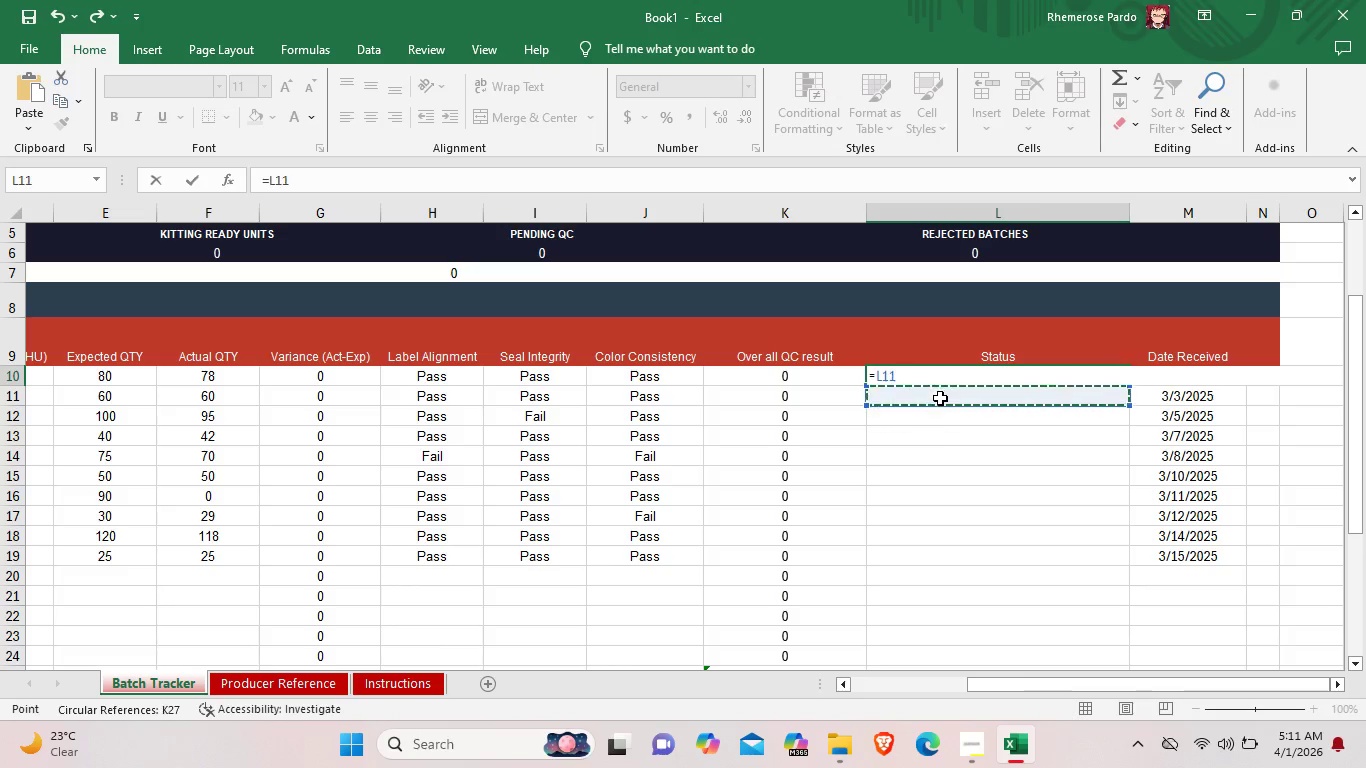 
double_click([940, 398])
 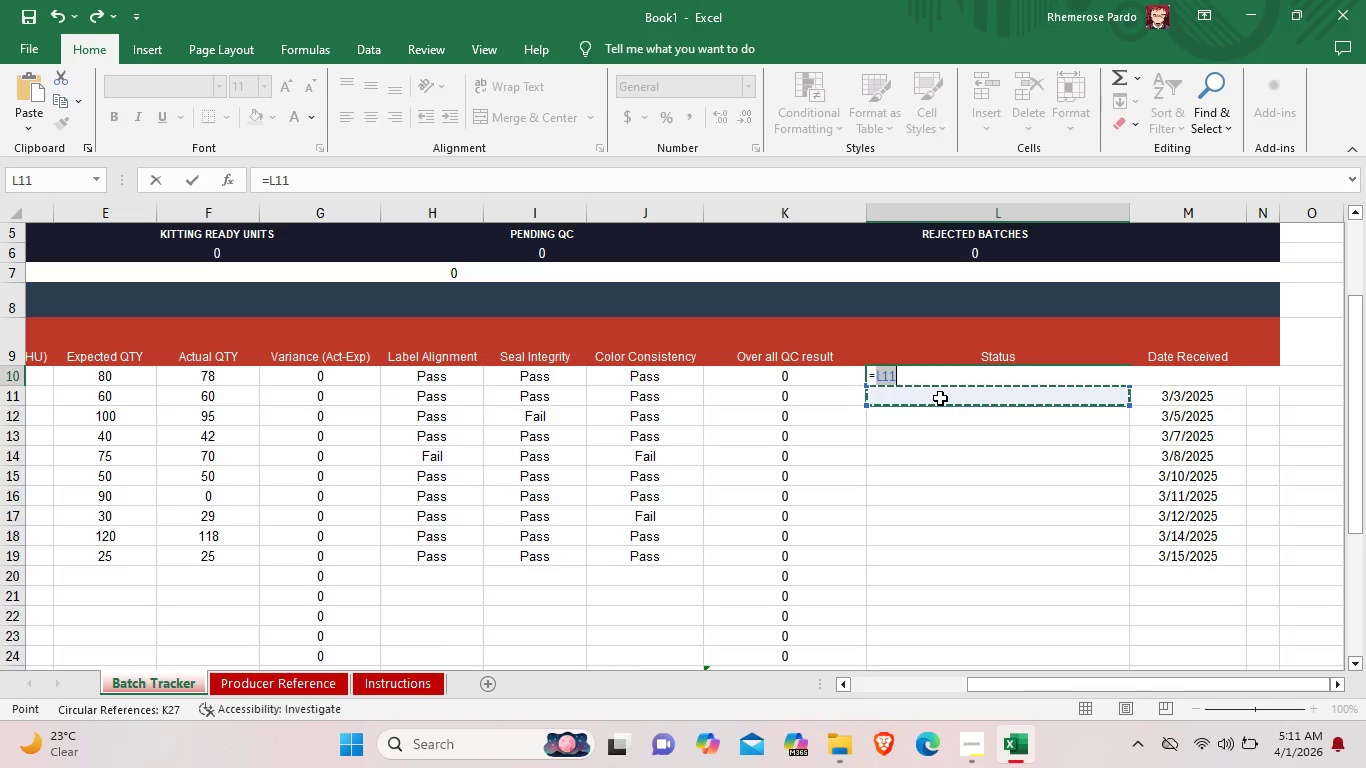 
triple_click([940, 398])
 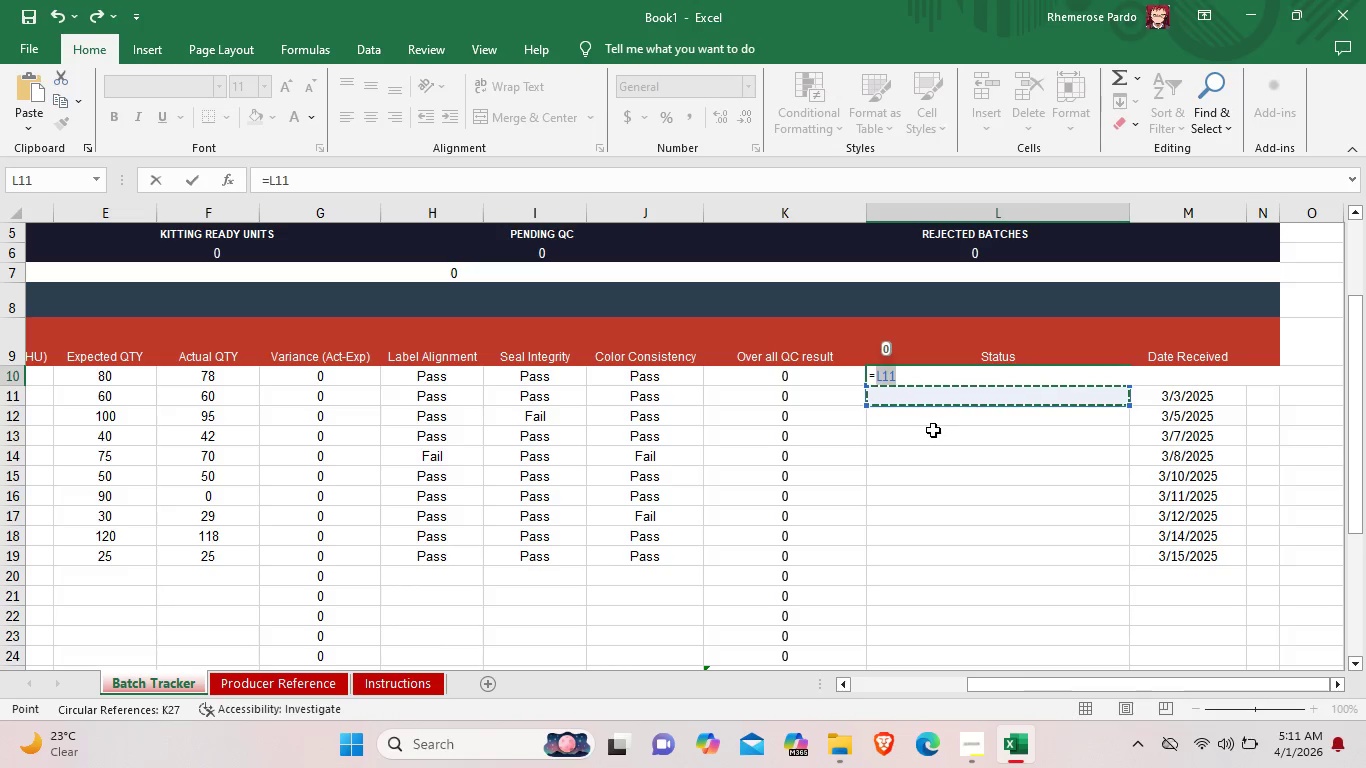 
left_click([933, 430])
 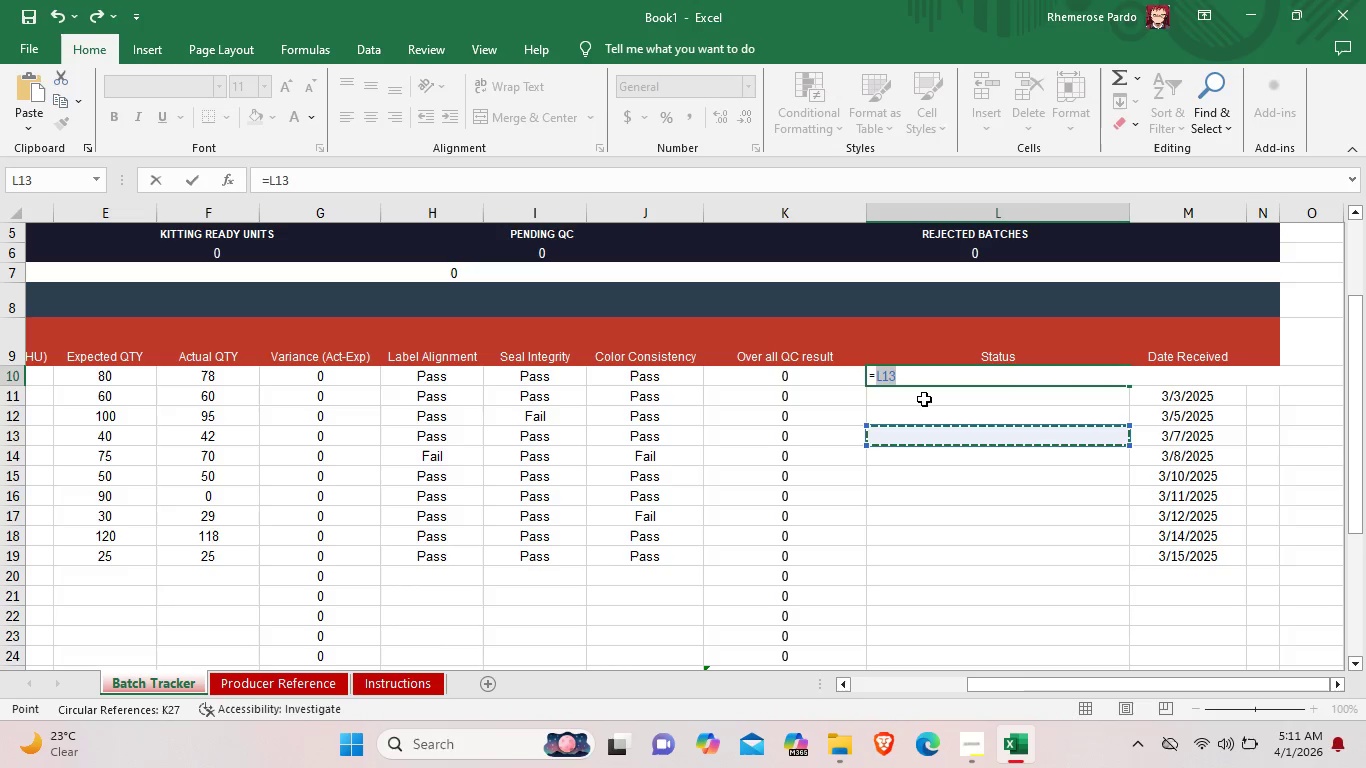 
double_click([924, 399])
 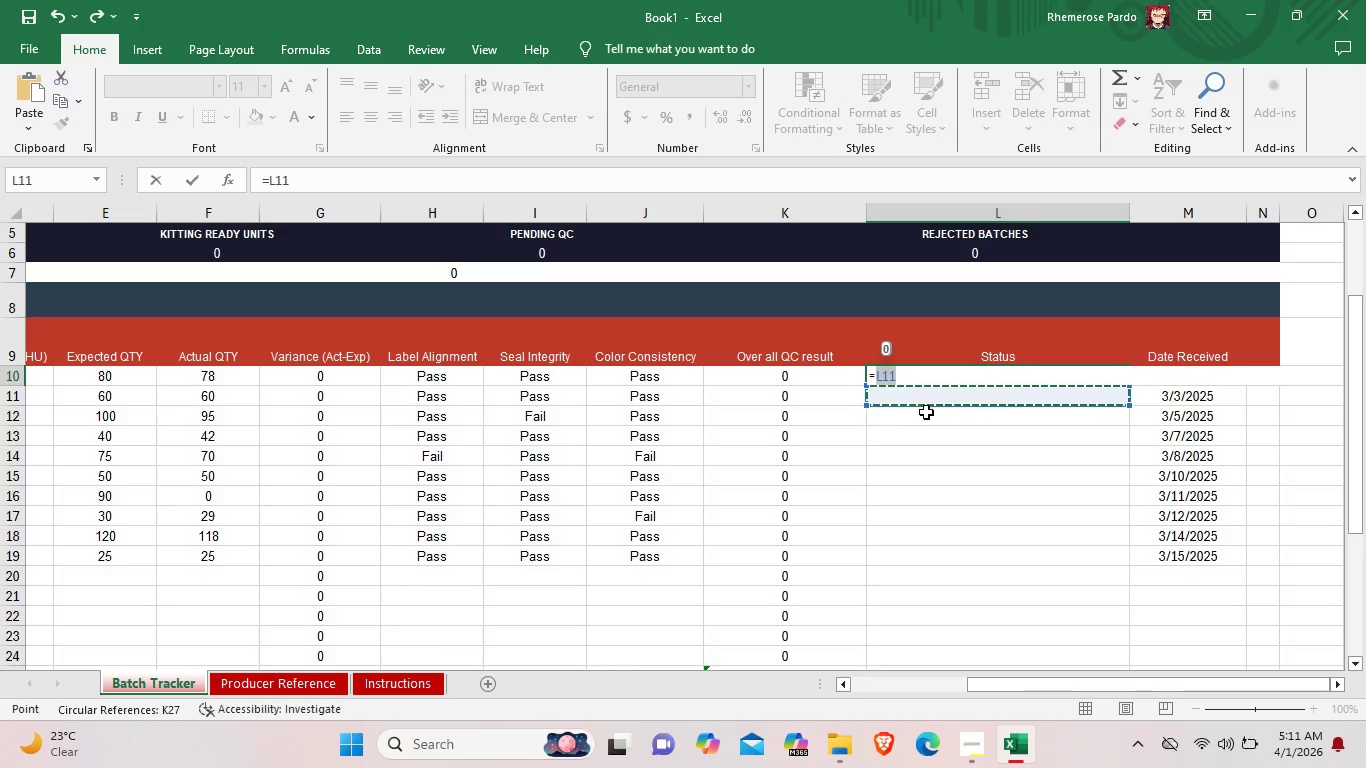 
left_click([926, 412])
 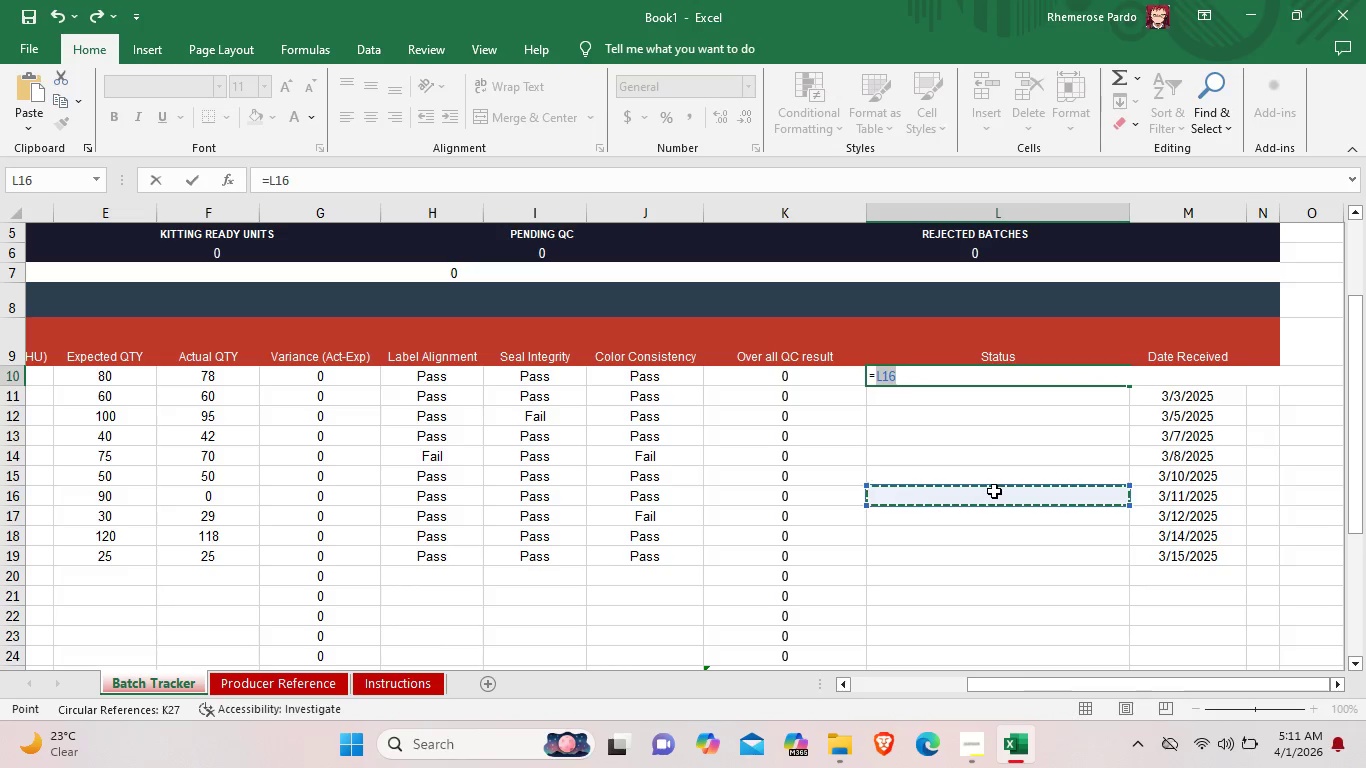 
left_click_drag(start_coordinate=[972, 400], to_coordinate=[888, 511])
 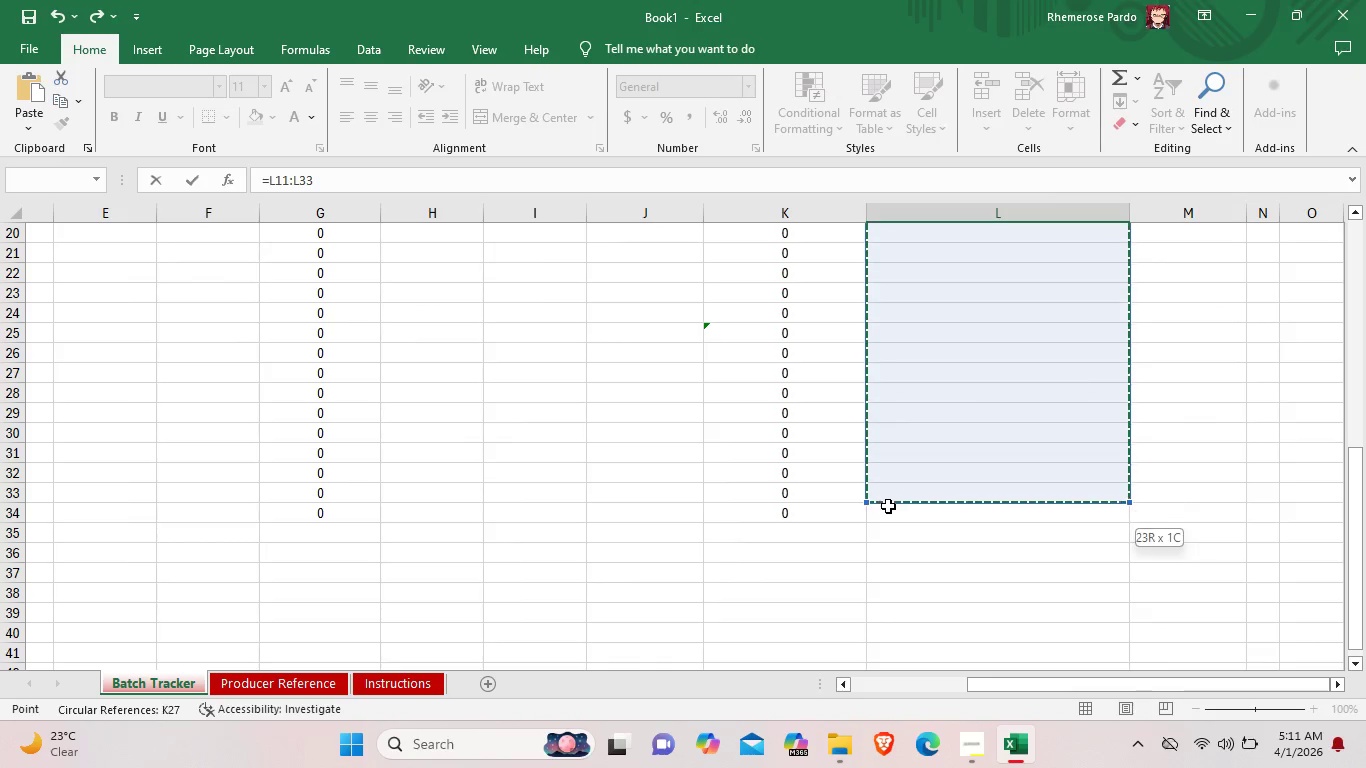 
scroll: coordinate [930, 643], scroll_direction: down, amount: 7.0
 